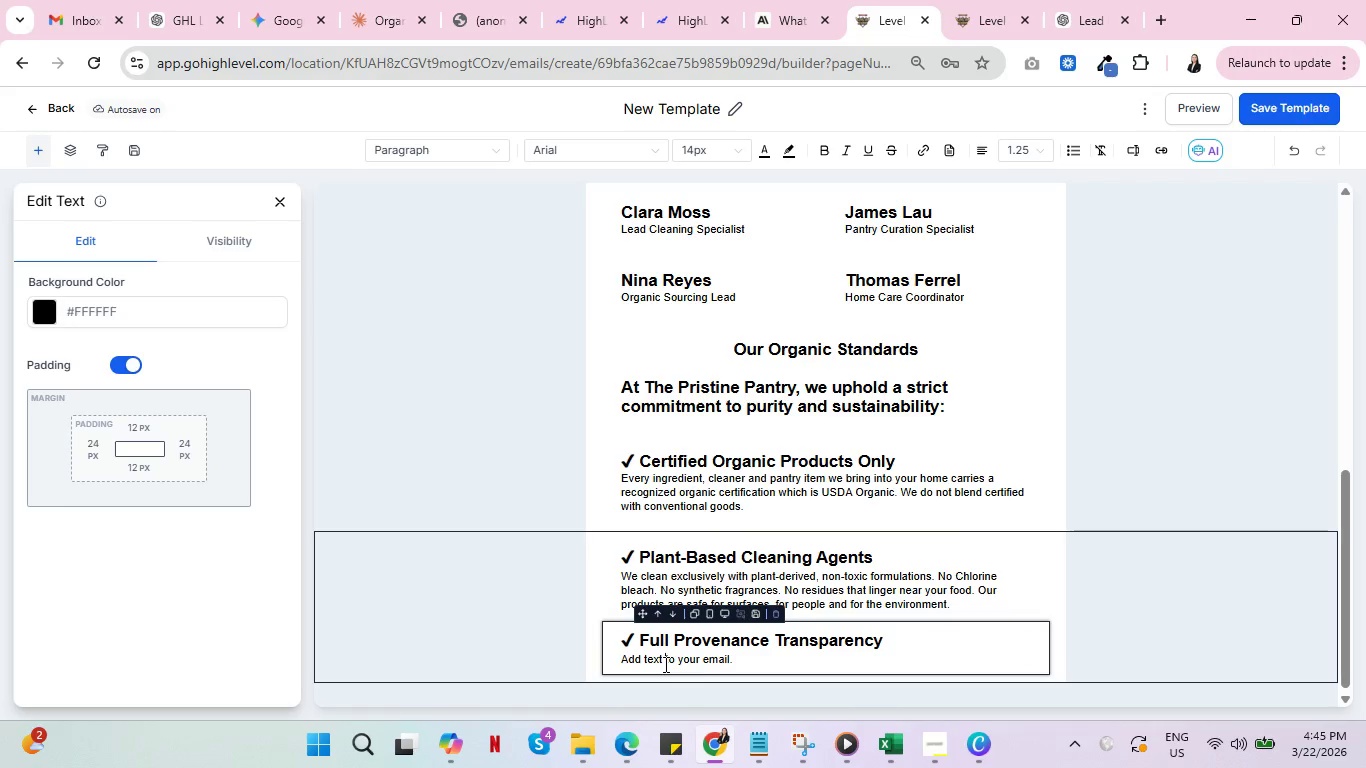 
wait(7.58)
 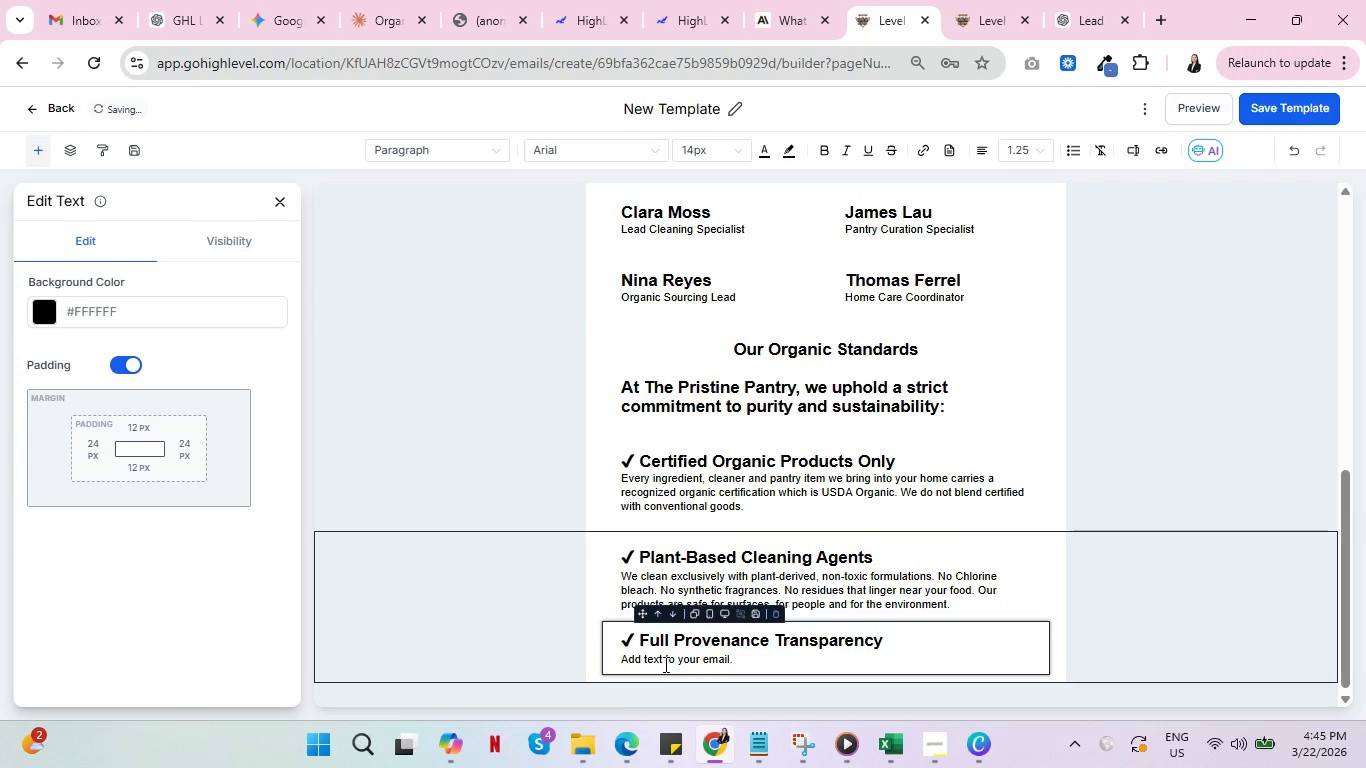 
key(Control+A)
 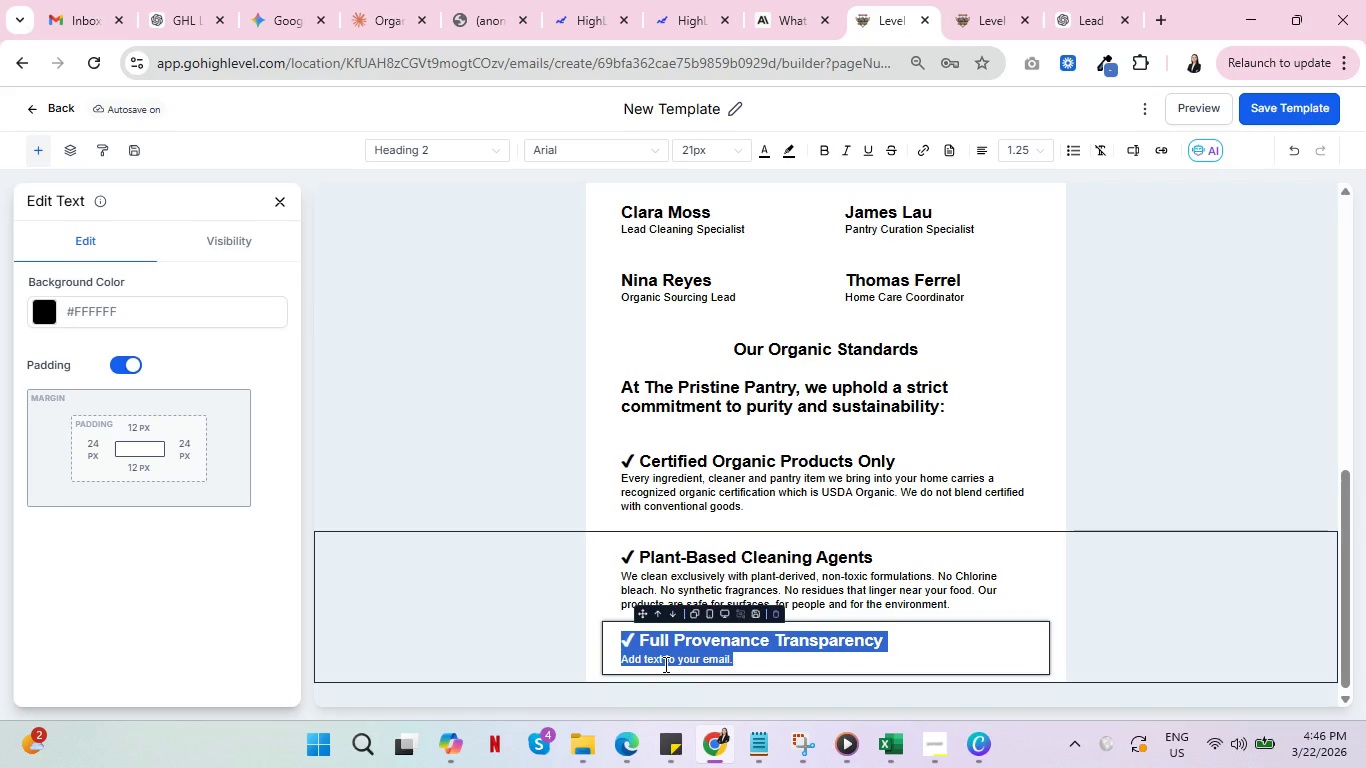 
left_click([664, 664])
 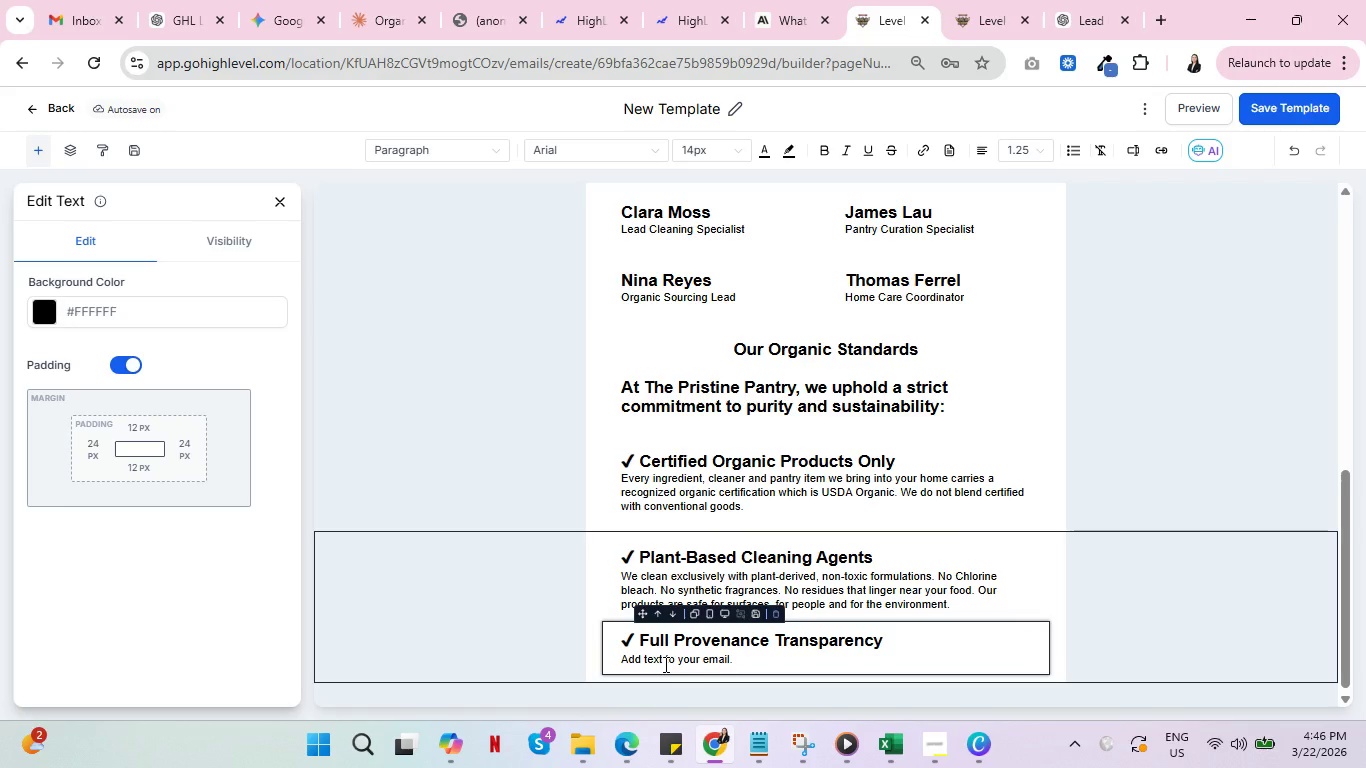 
key(Shift+ShiftRight)
 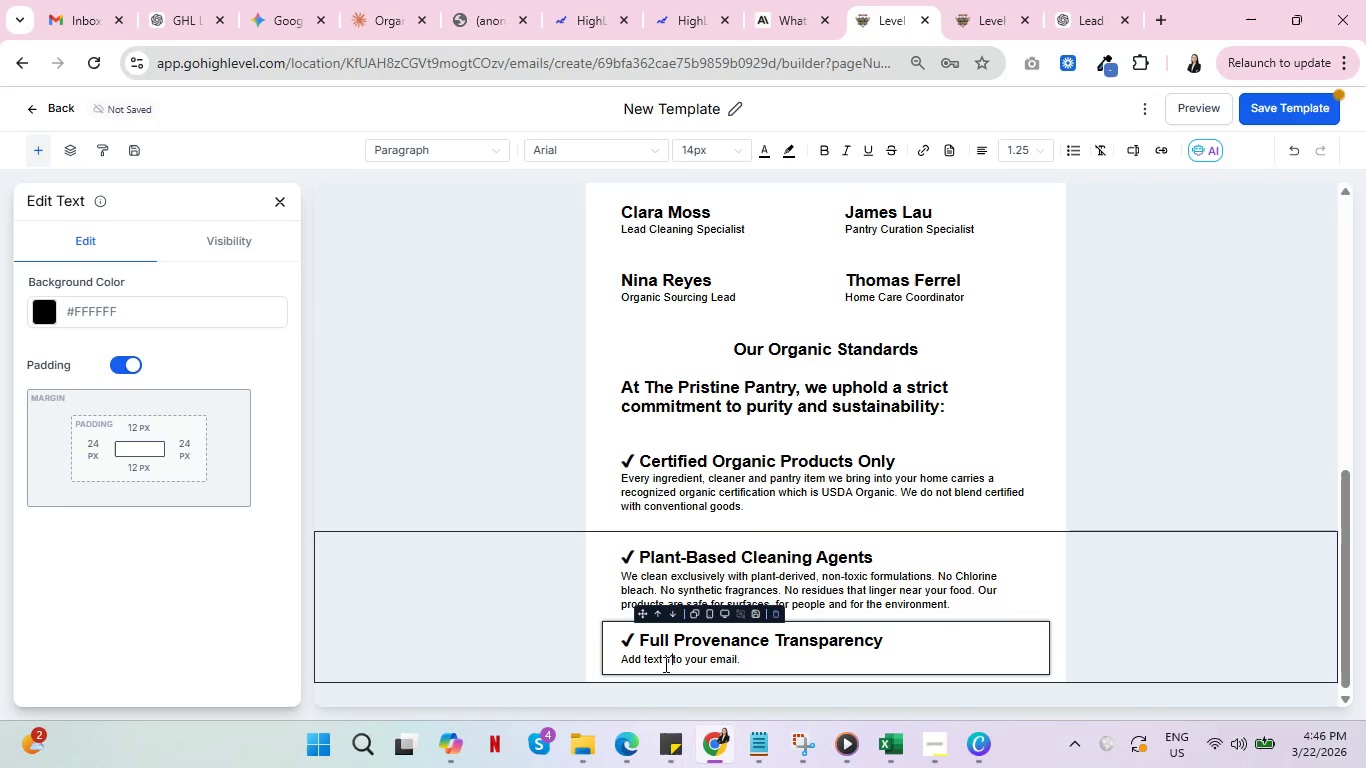 
key(Shift+Y)
 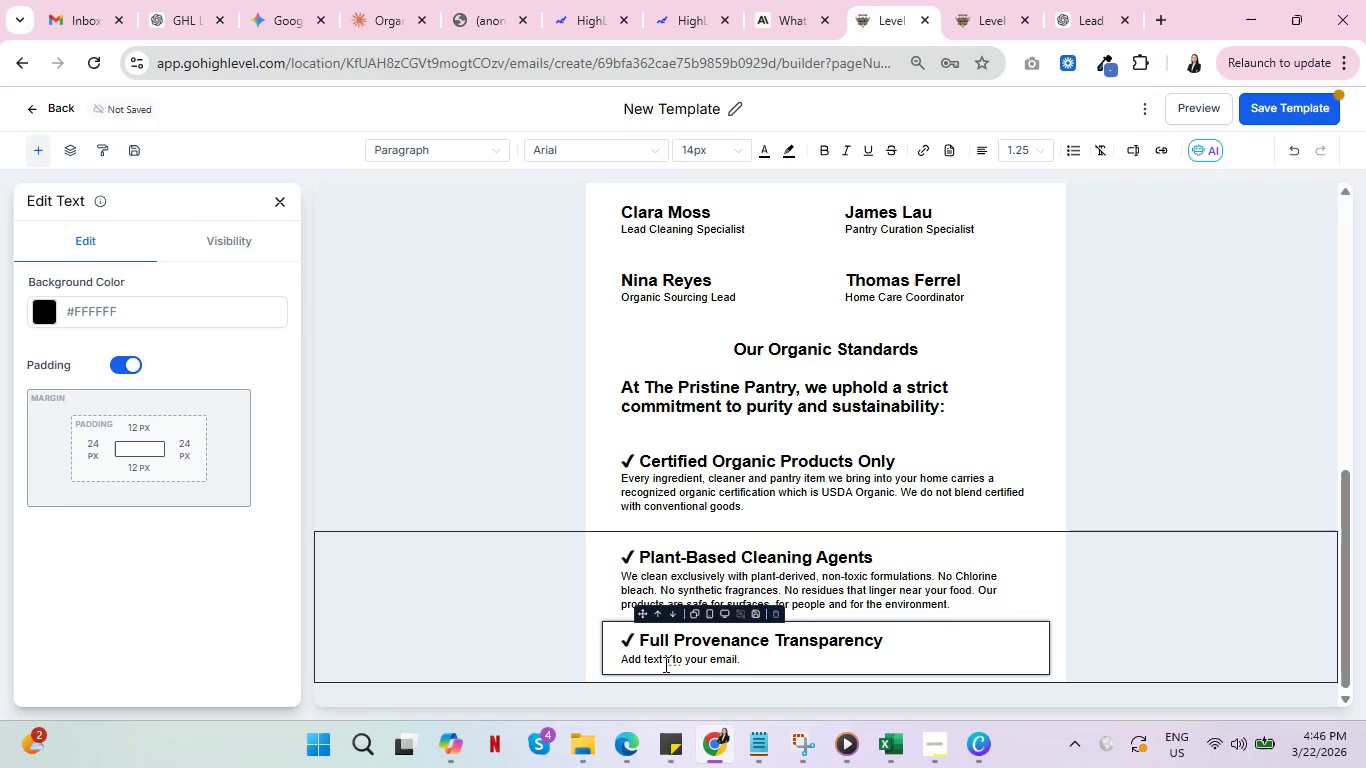 
hold_key(key=Delete, duration=0.91)
 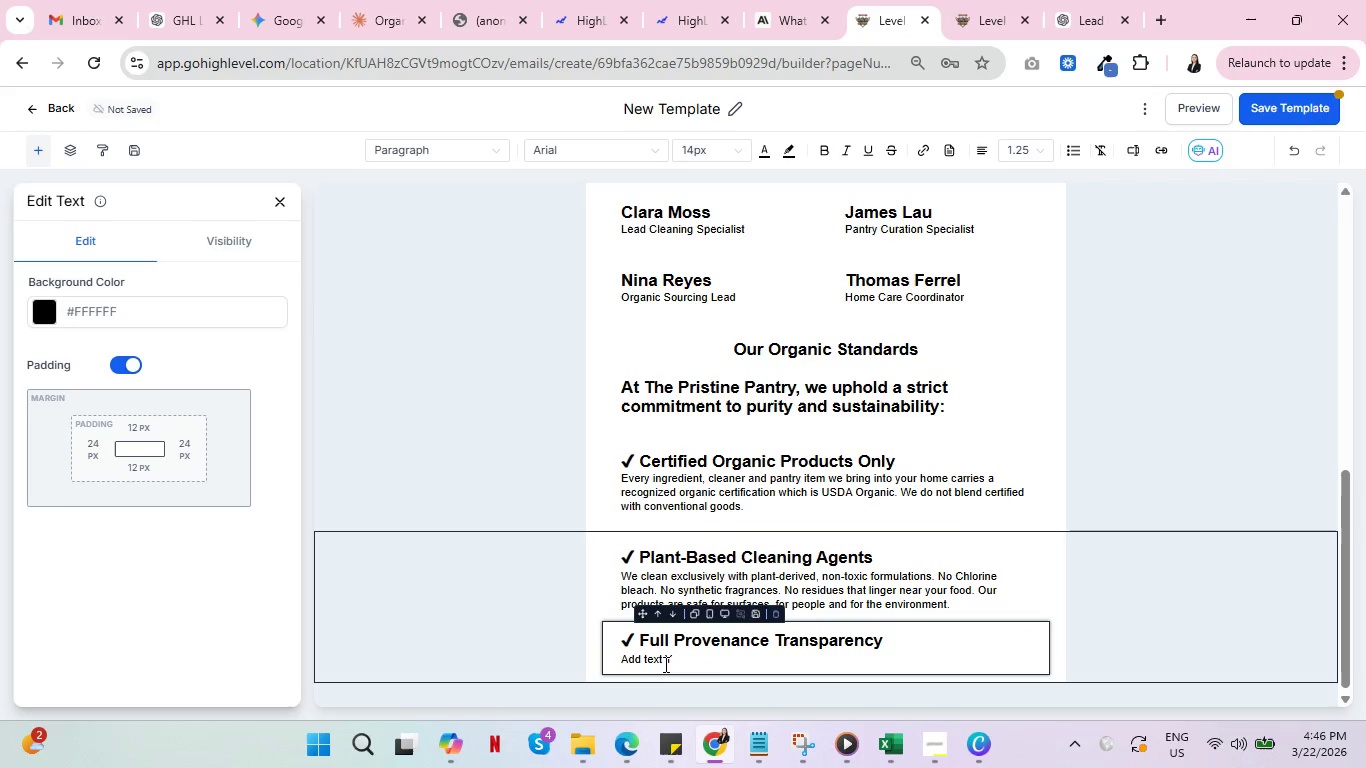 
hold_key(key=Backspace, duration=0.33)
 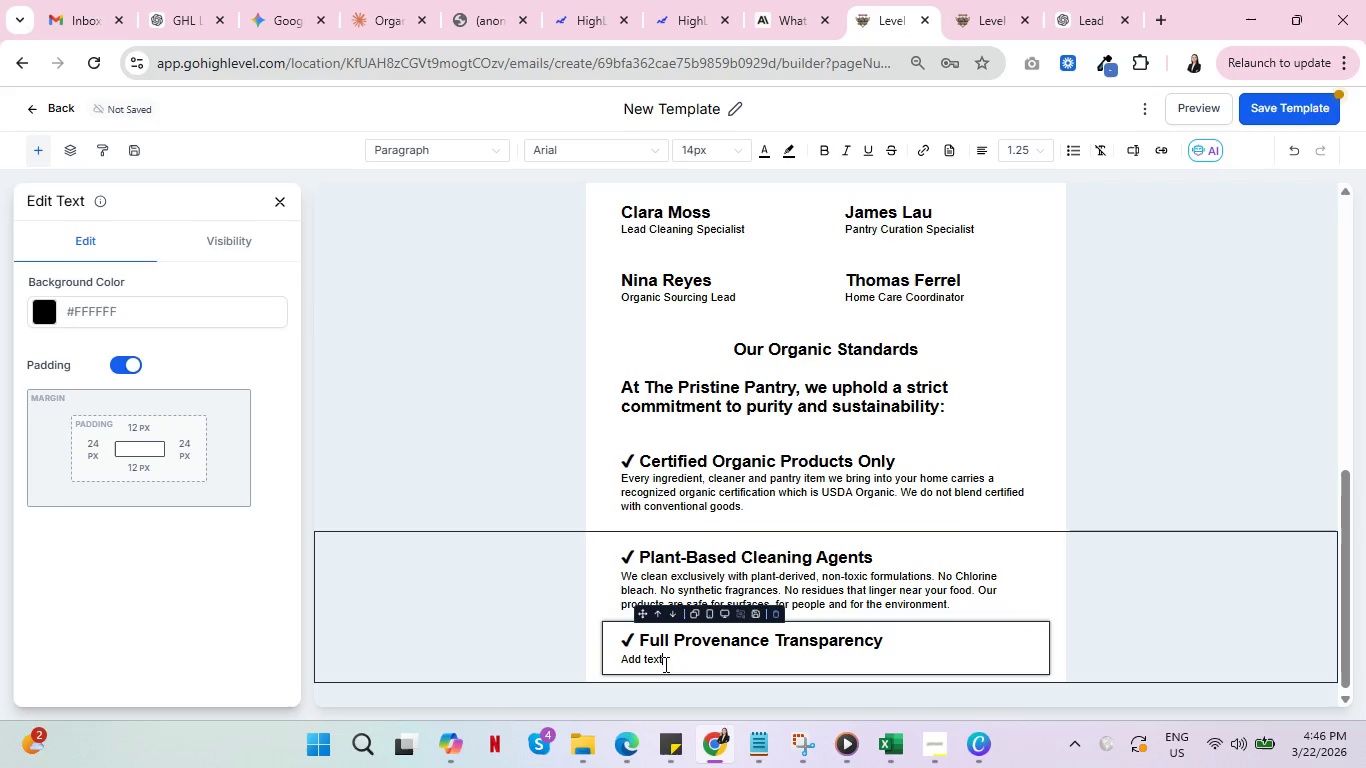 
key(Backspace)
key(Backspace)
key(Backspace)
key(Backspace)
key(Backspace)
key(Backspace)
key(Backspace)
key(Backspace)
key(Backspace)
type(Your restock arrives with a printed proverance )
 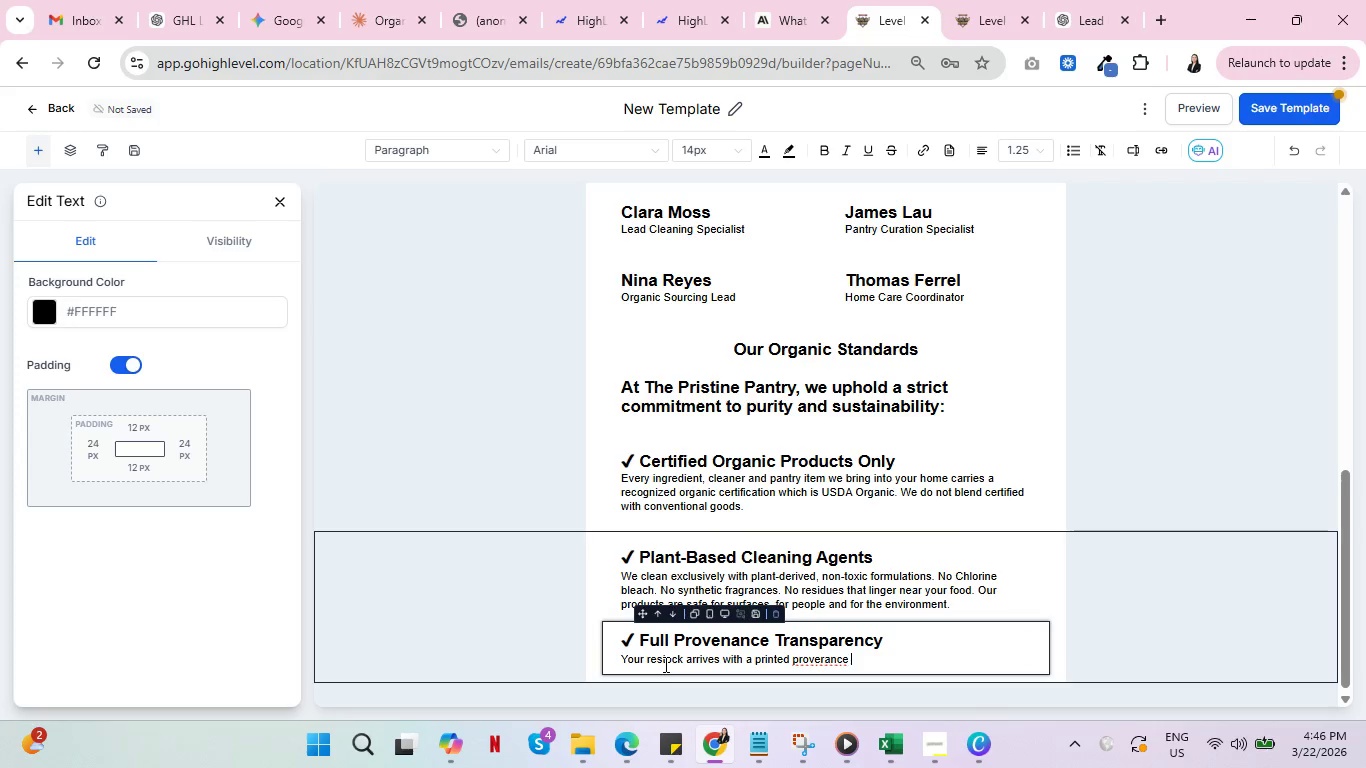 
key(Backspace)
key(Backspace)
key(Backspace)
key(Backspace)
key(Backspace)
key(Backspace)
type(nance )
 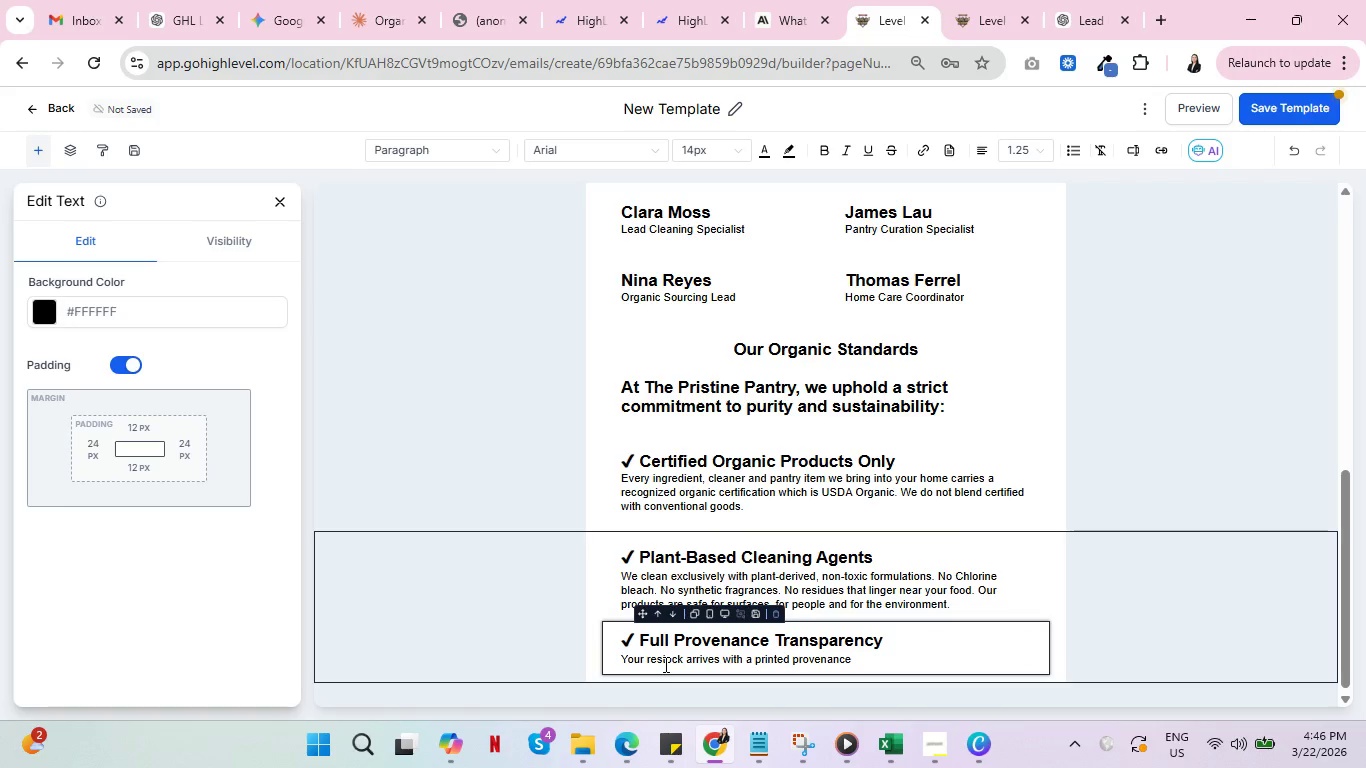 
wait(8.0)
 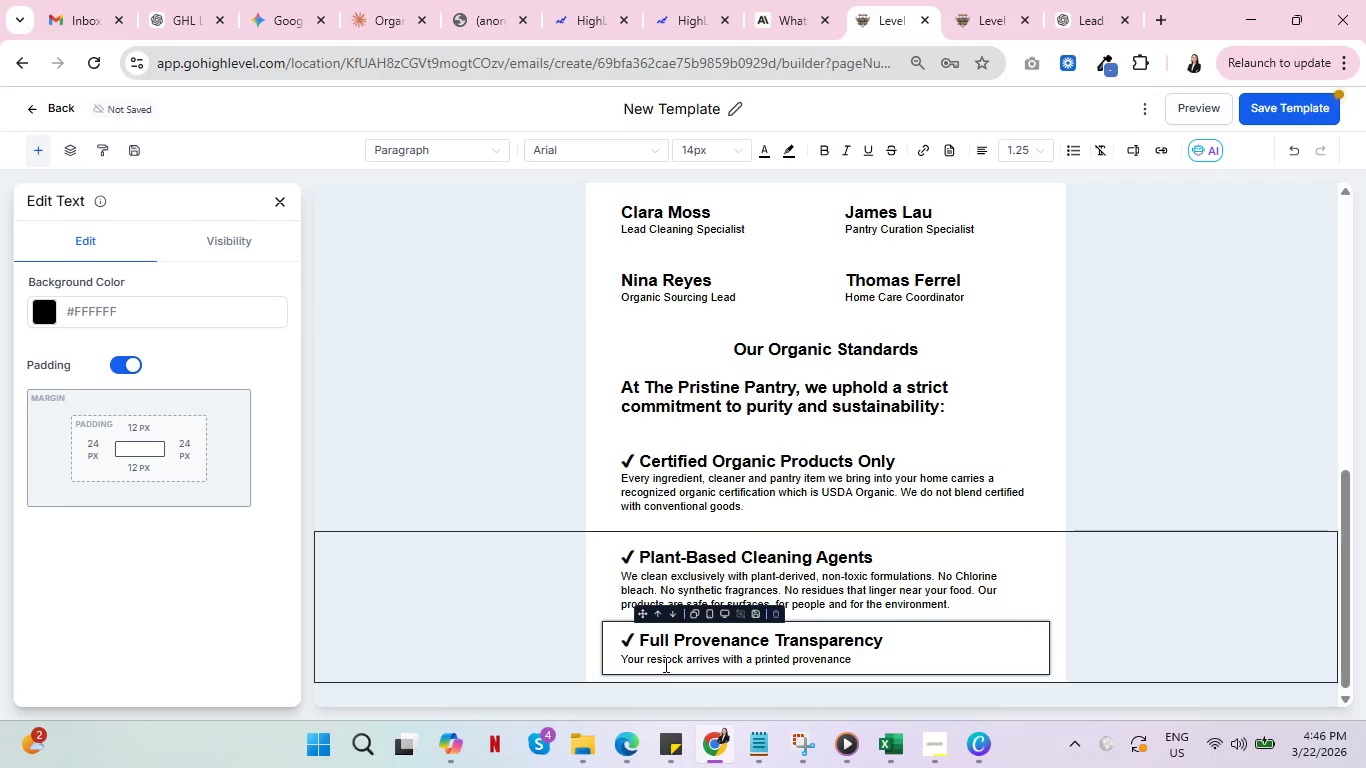 
type(card listing every )
 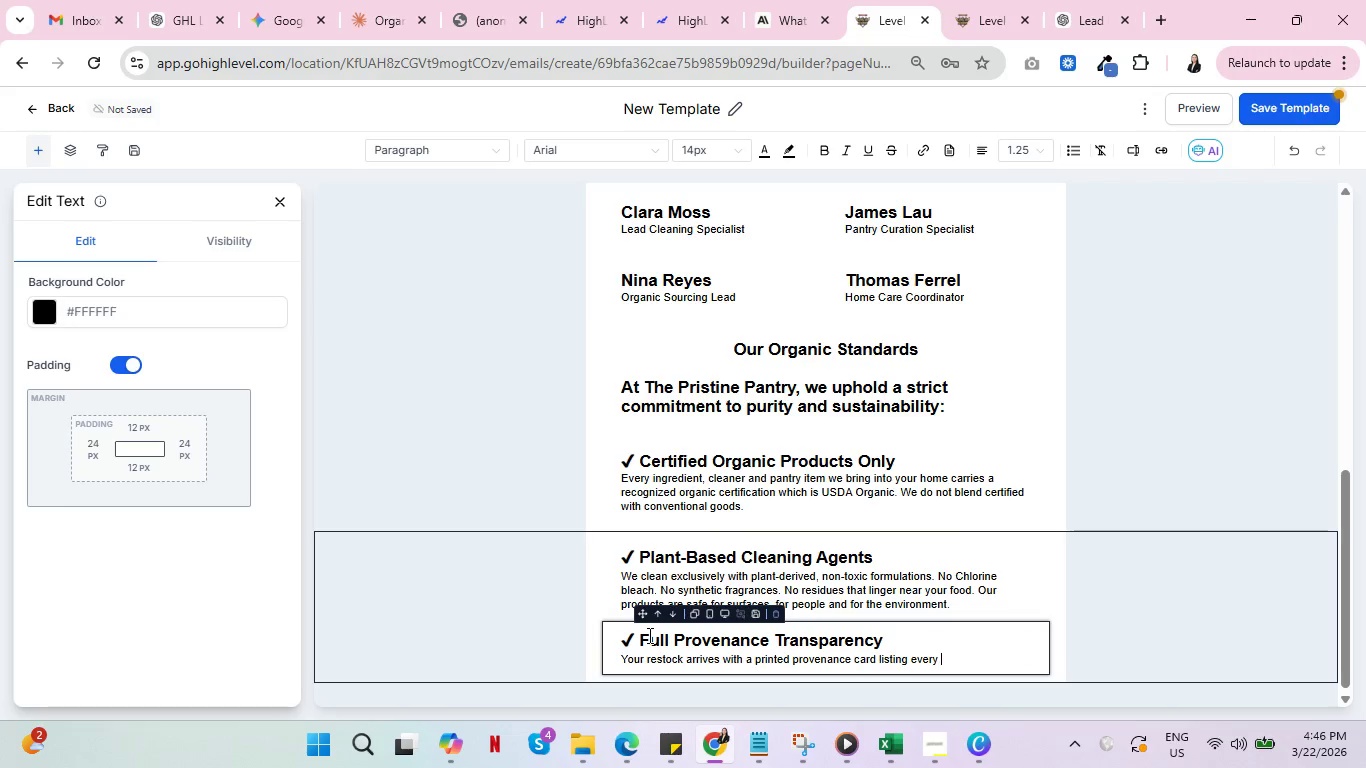 
type(suppl)
 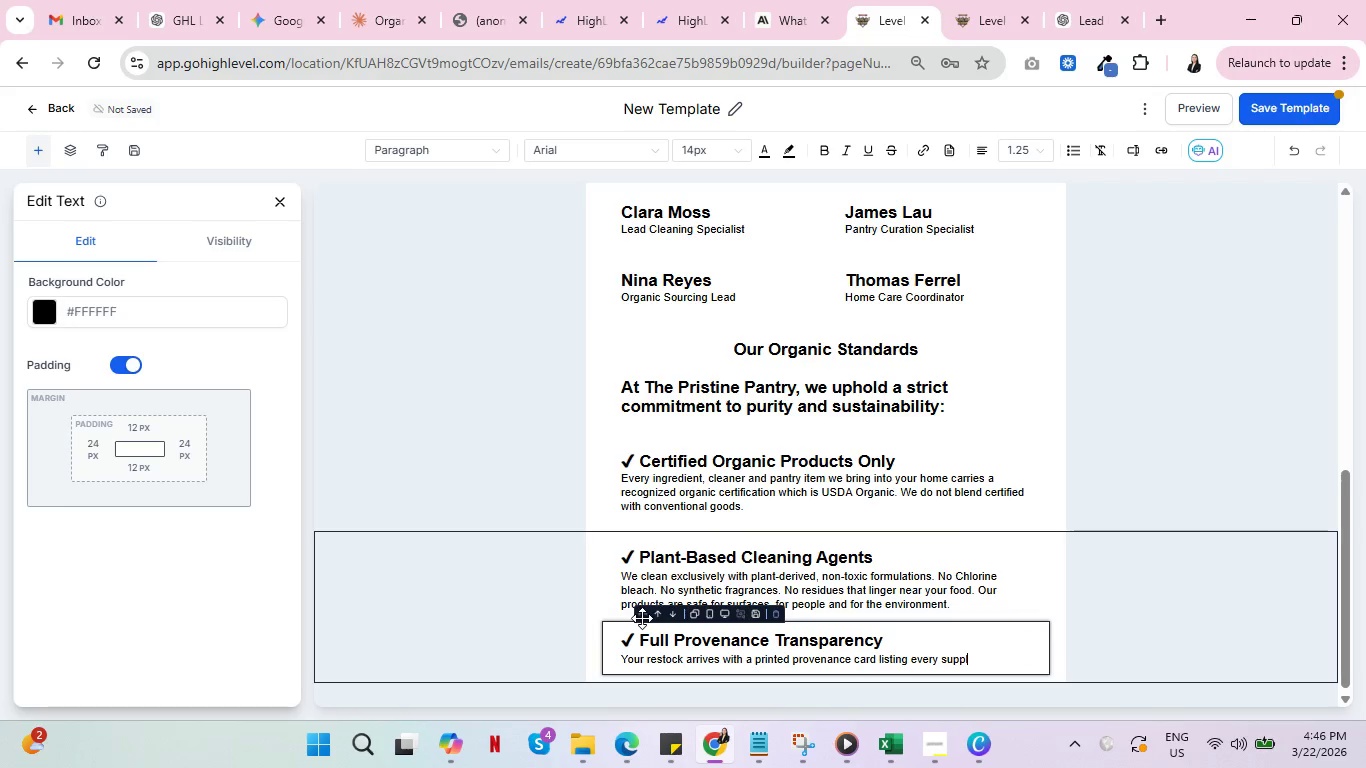 
type(ier,)
 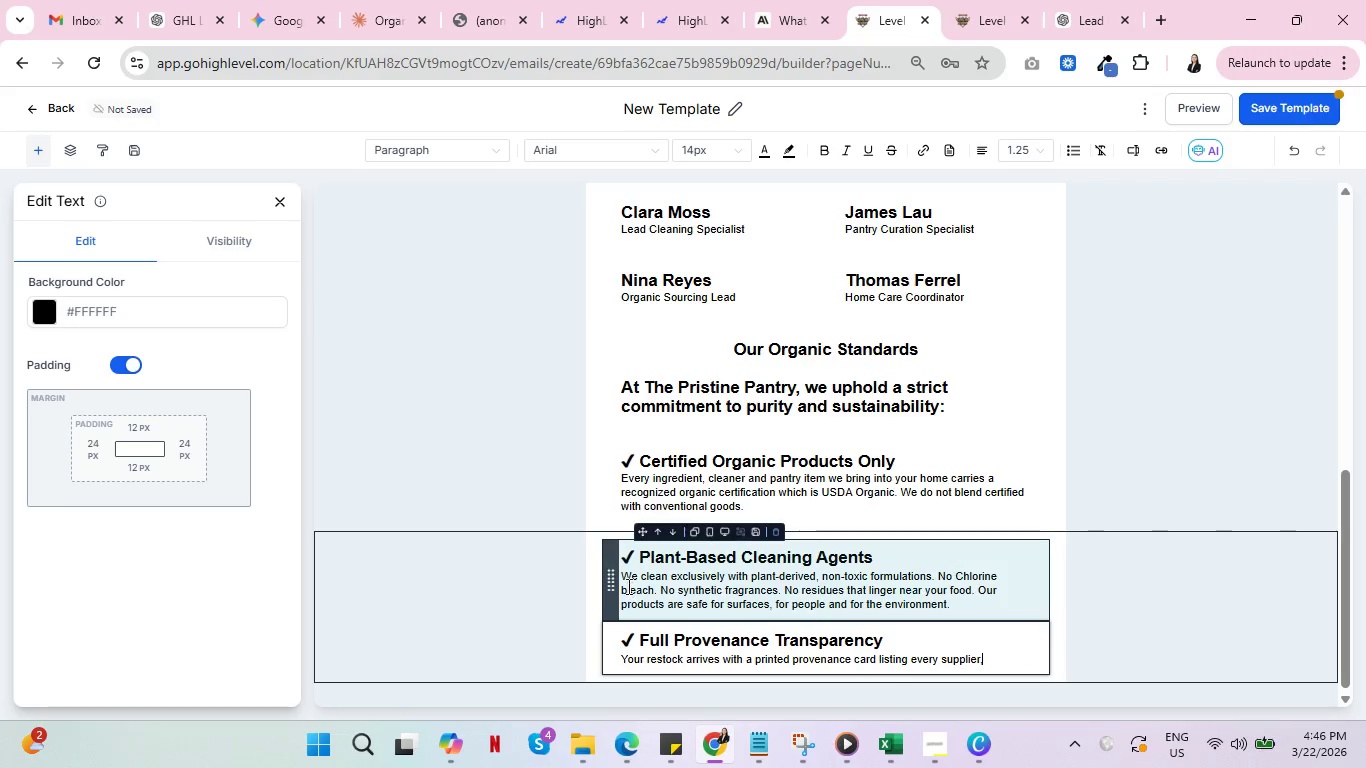 
type( their )
 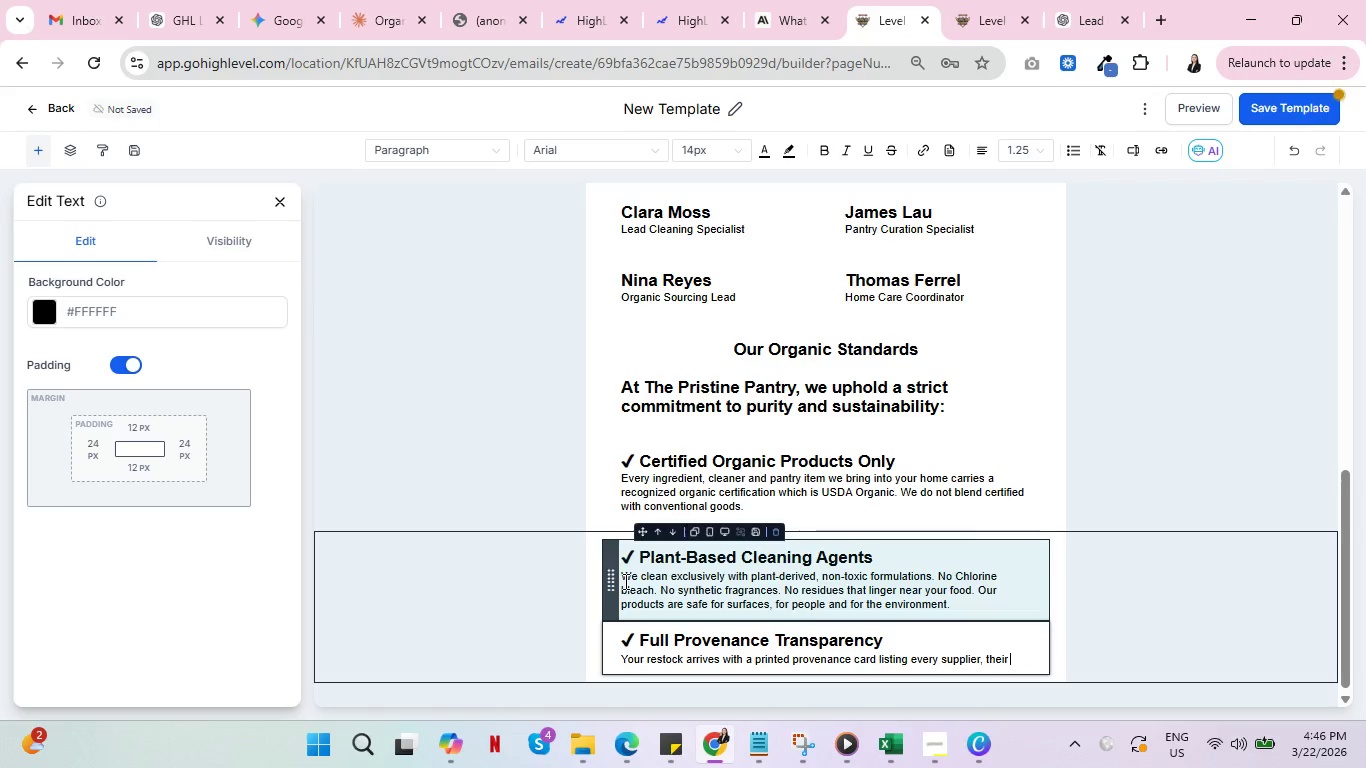 
type(certification body and )
 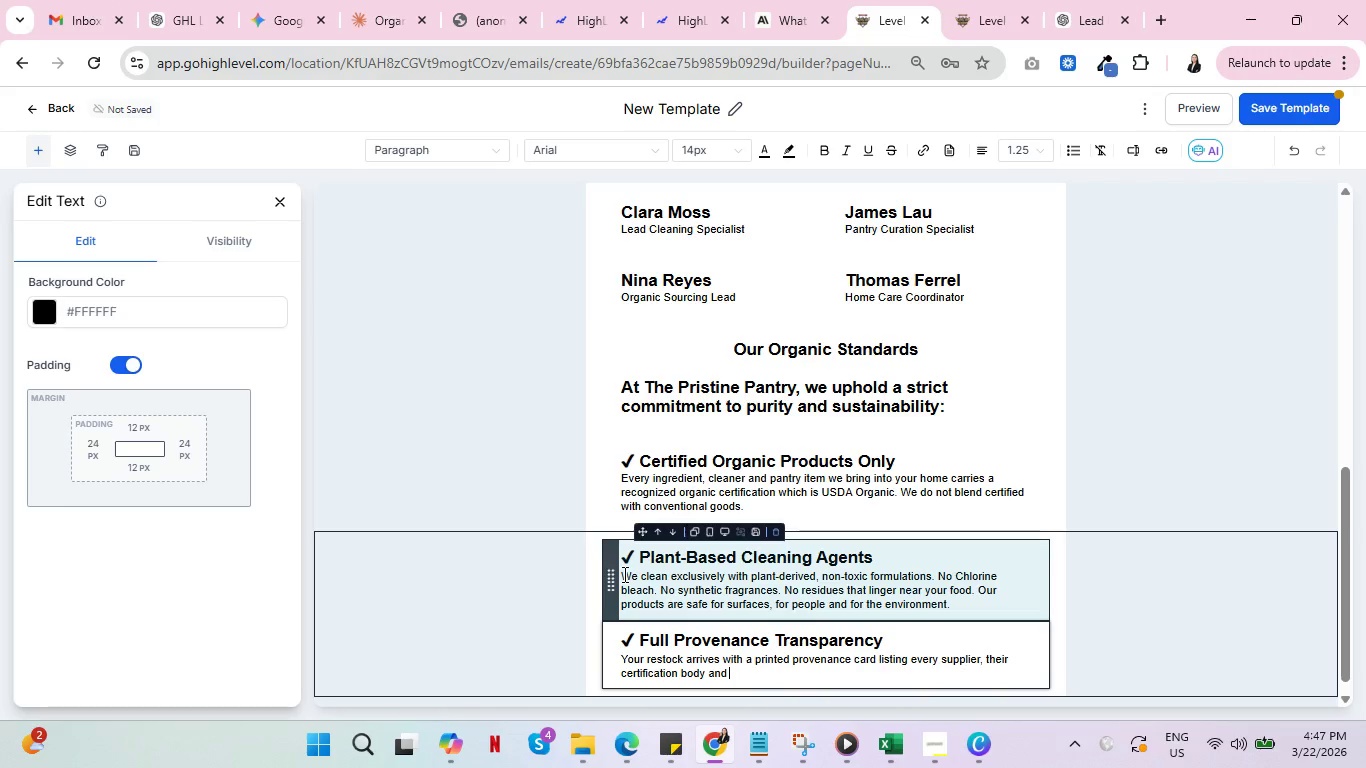 
type(their farm or producto)
key(Backspace)
type(in)
key(Backspace)
type(on)
 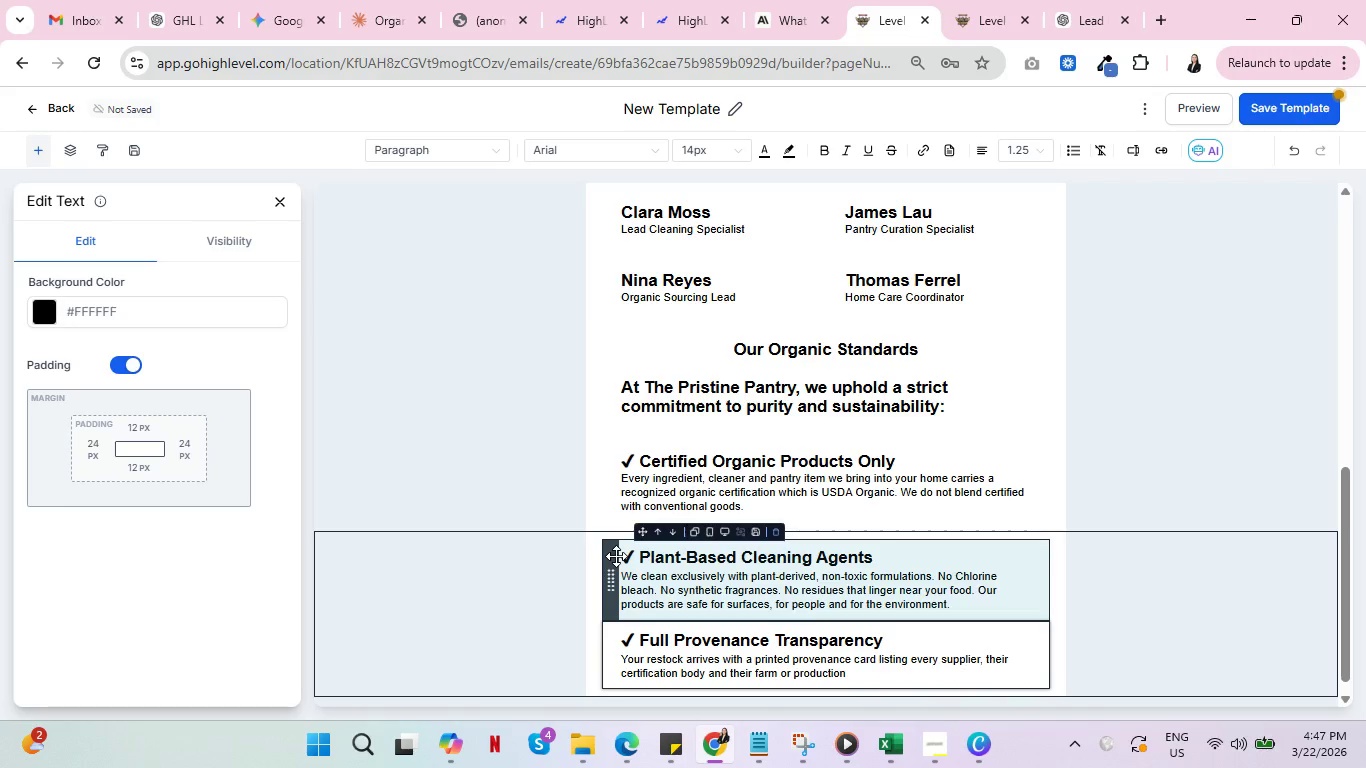 
wait(10.03)
 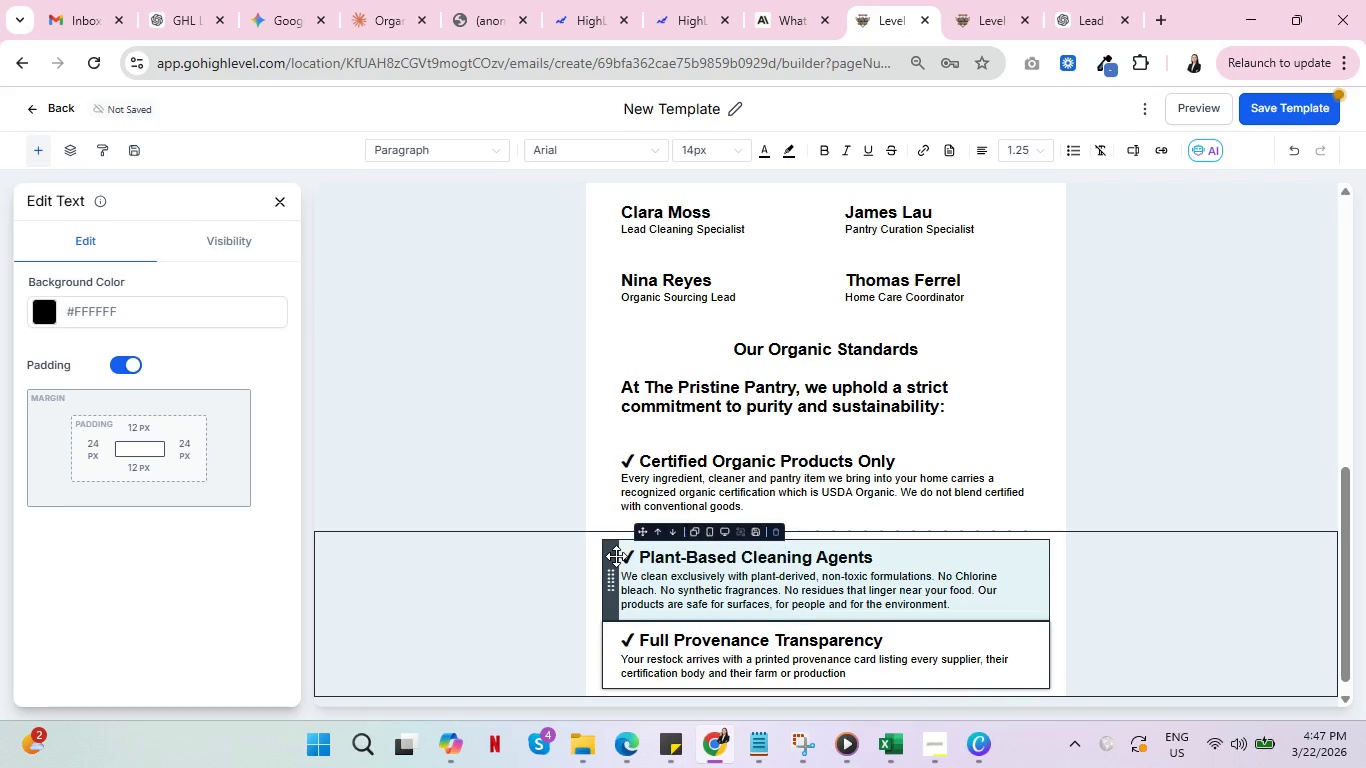 
type( location)
 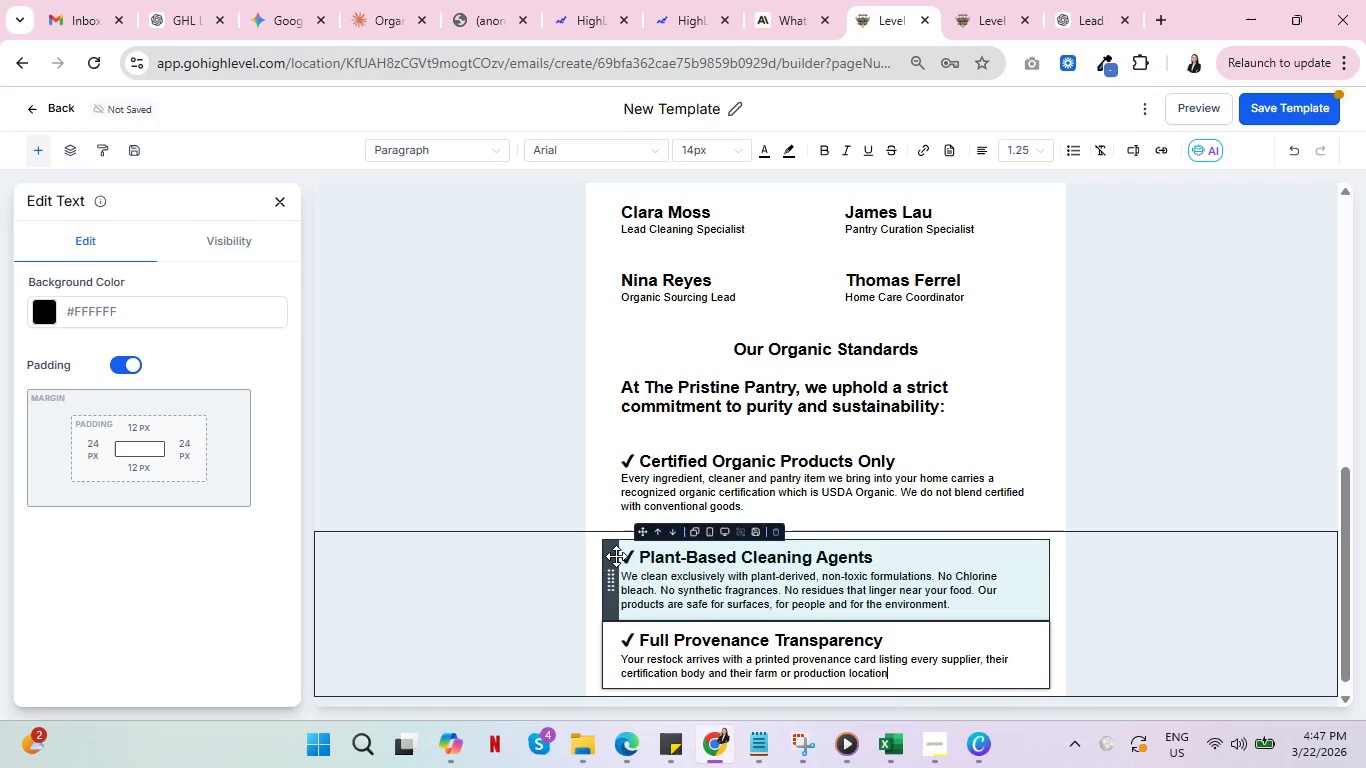 
key(Period)
 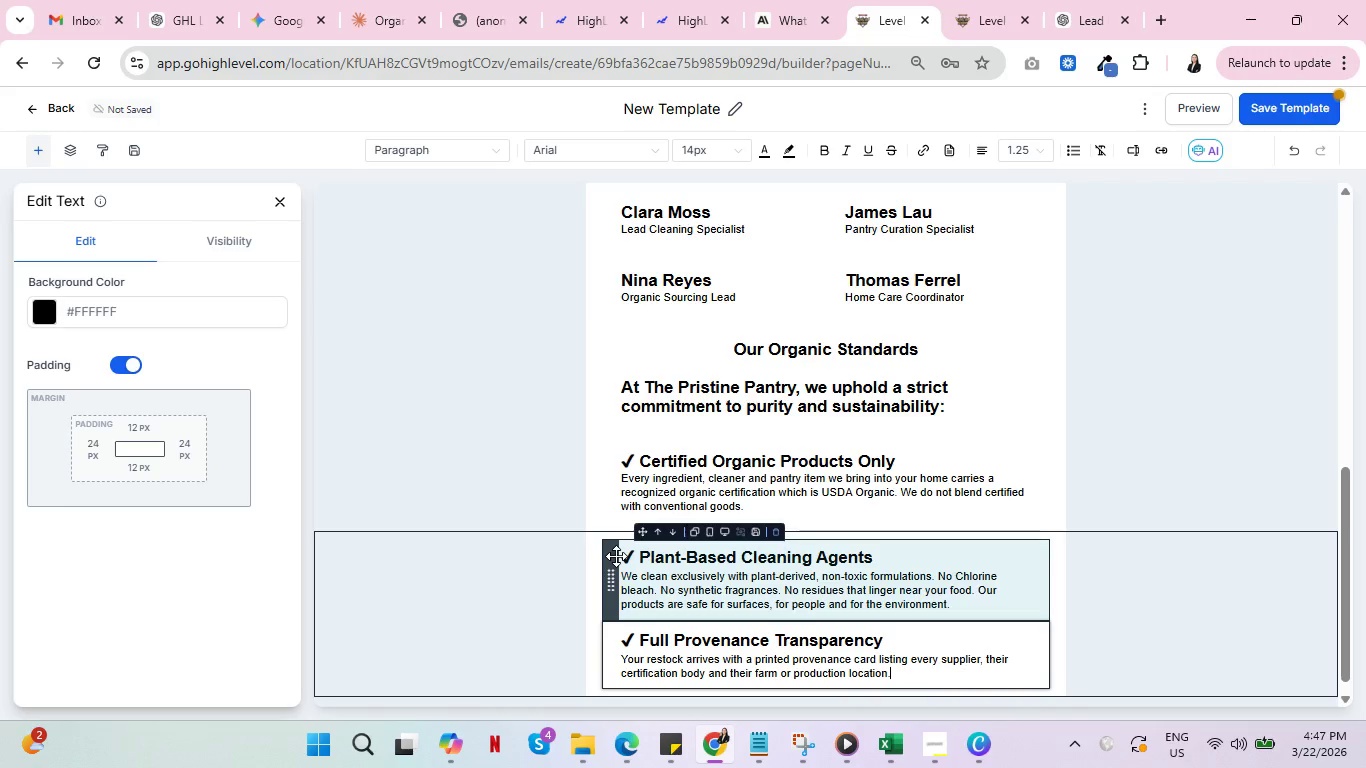 
wait(6.06)
 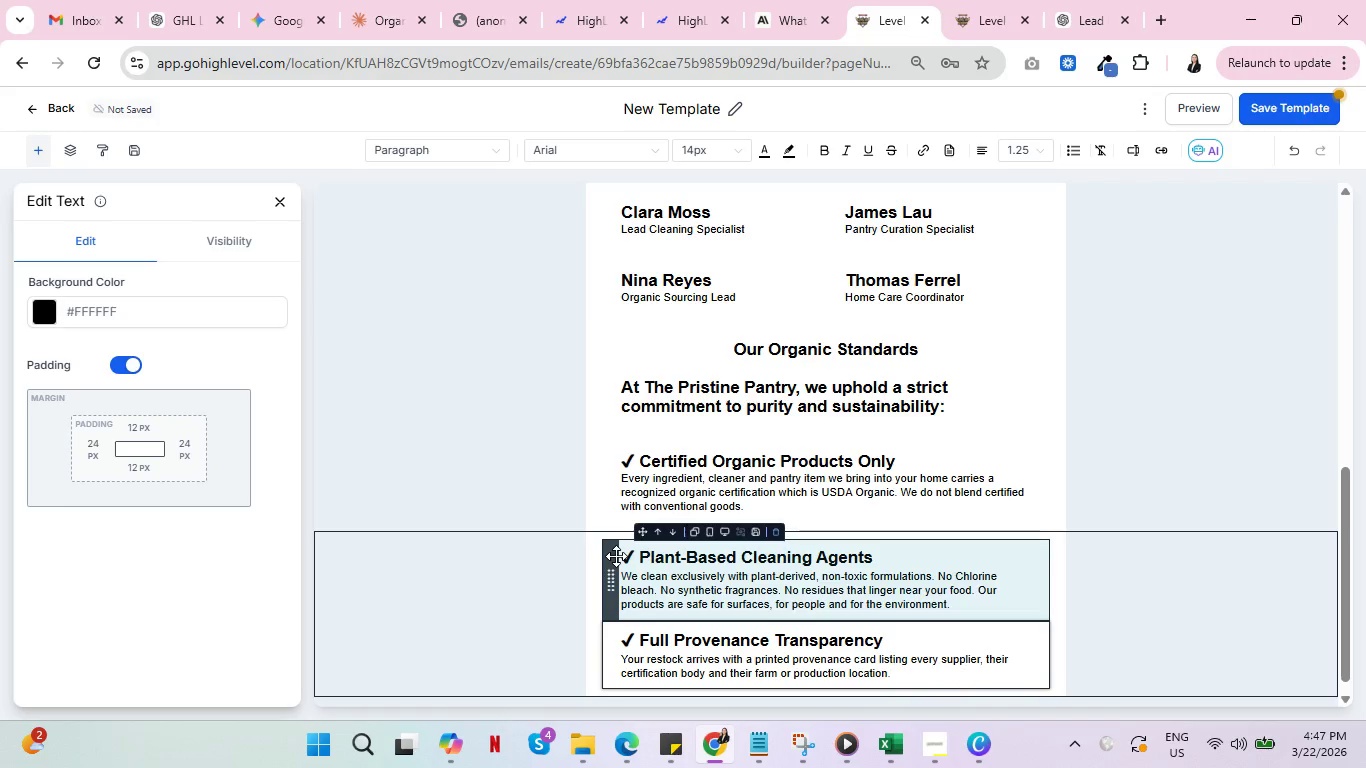 
key(Space)
 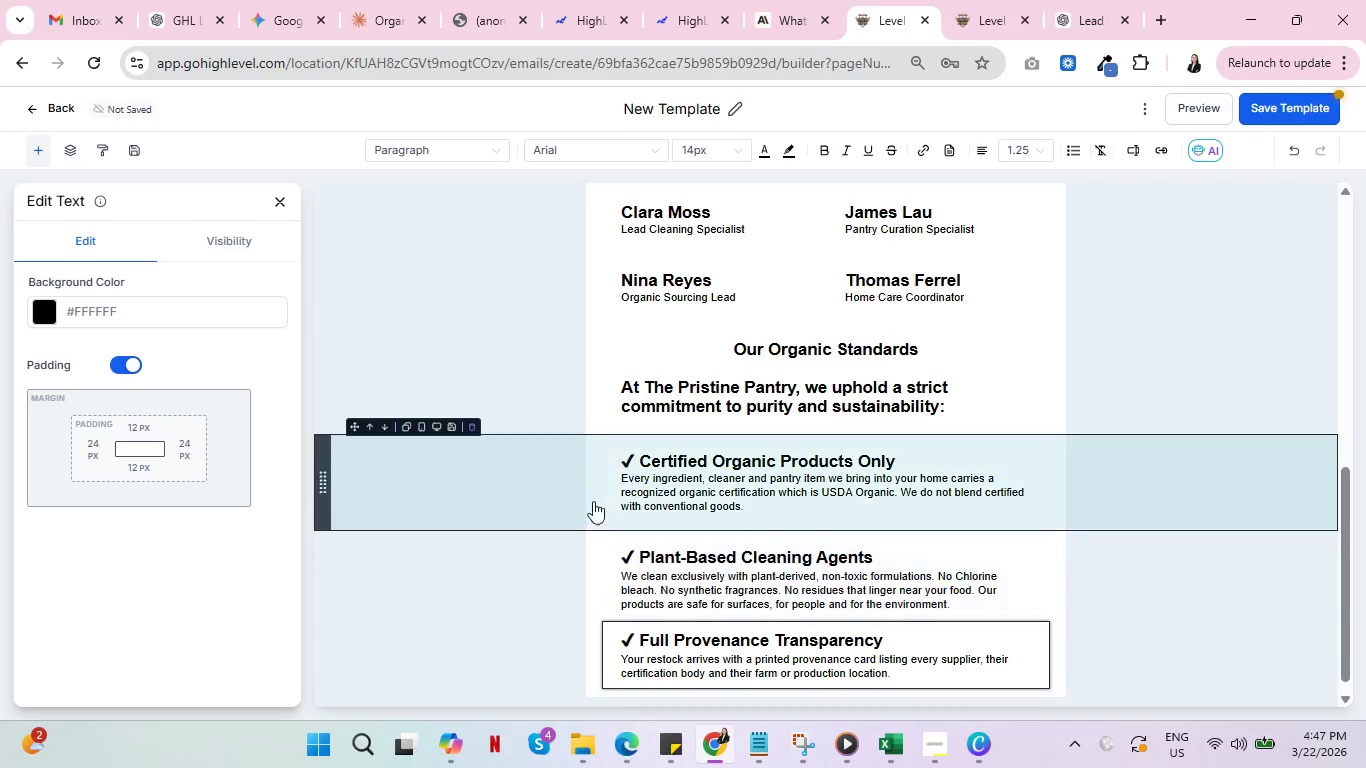 
type(You)
 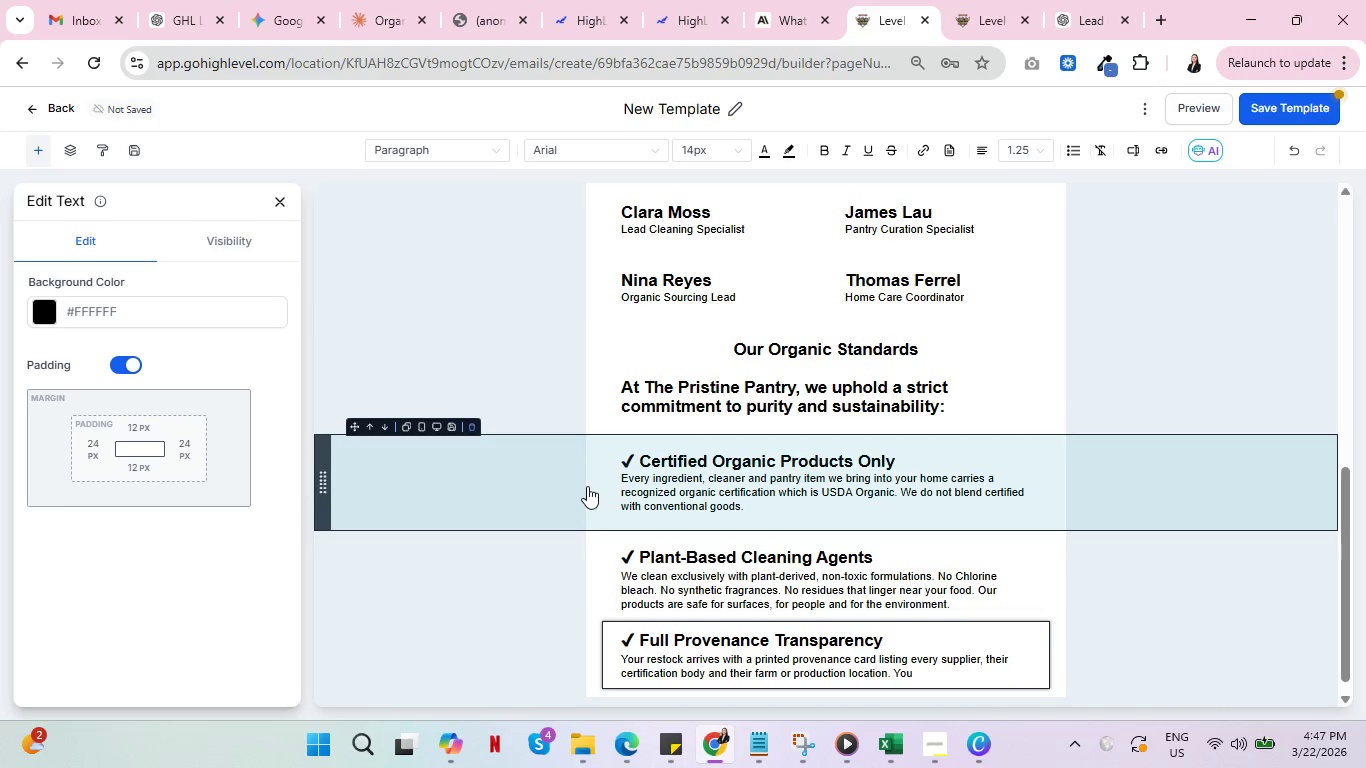 
scroll: coordinate [837, 396], scroll_direction: down, amount: 2.0
 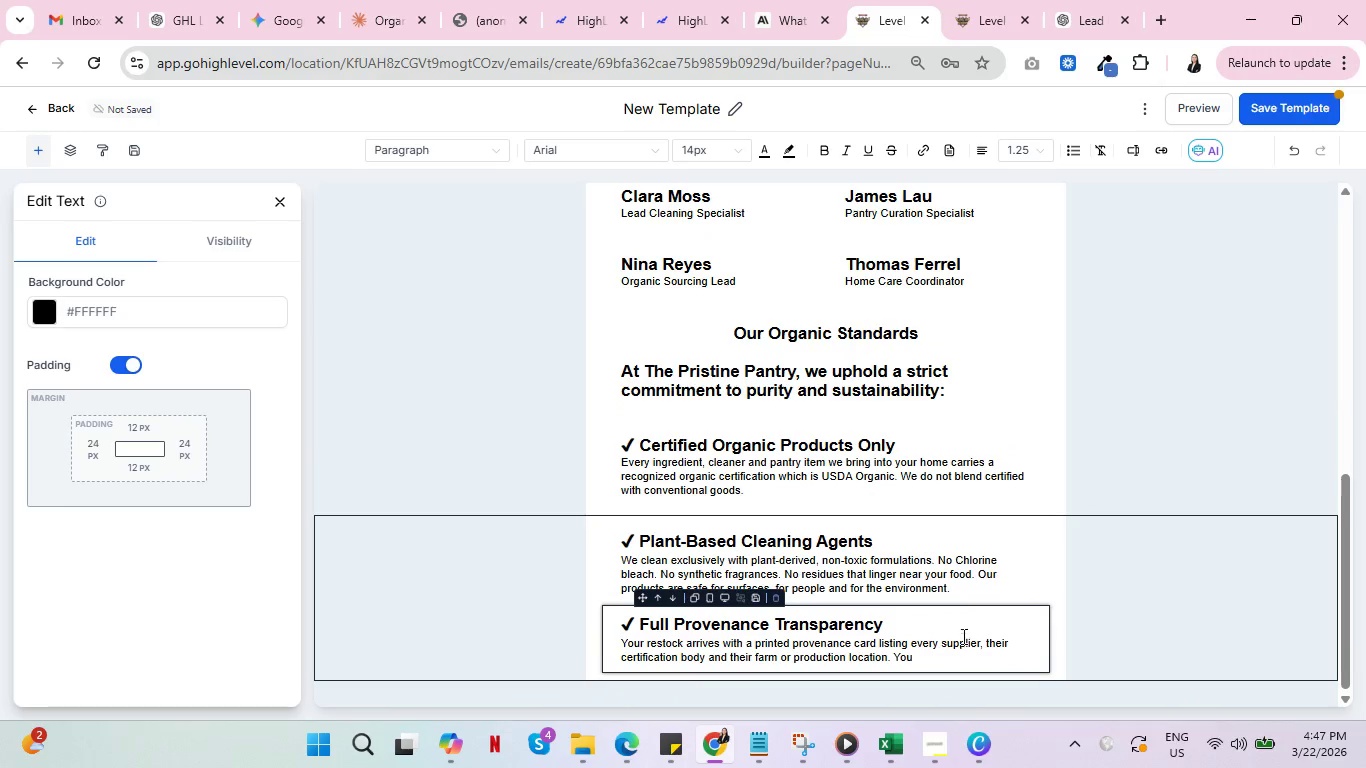 
type( will know exactly weh)
key(Backspace)
key(Backspace)
type(her )
 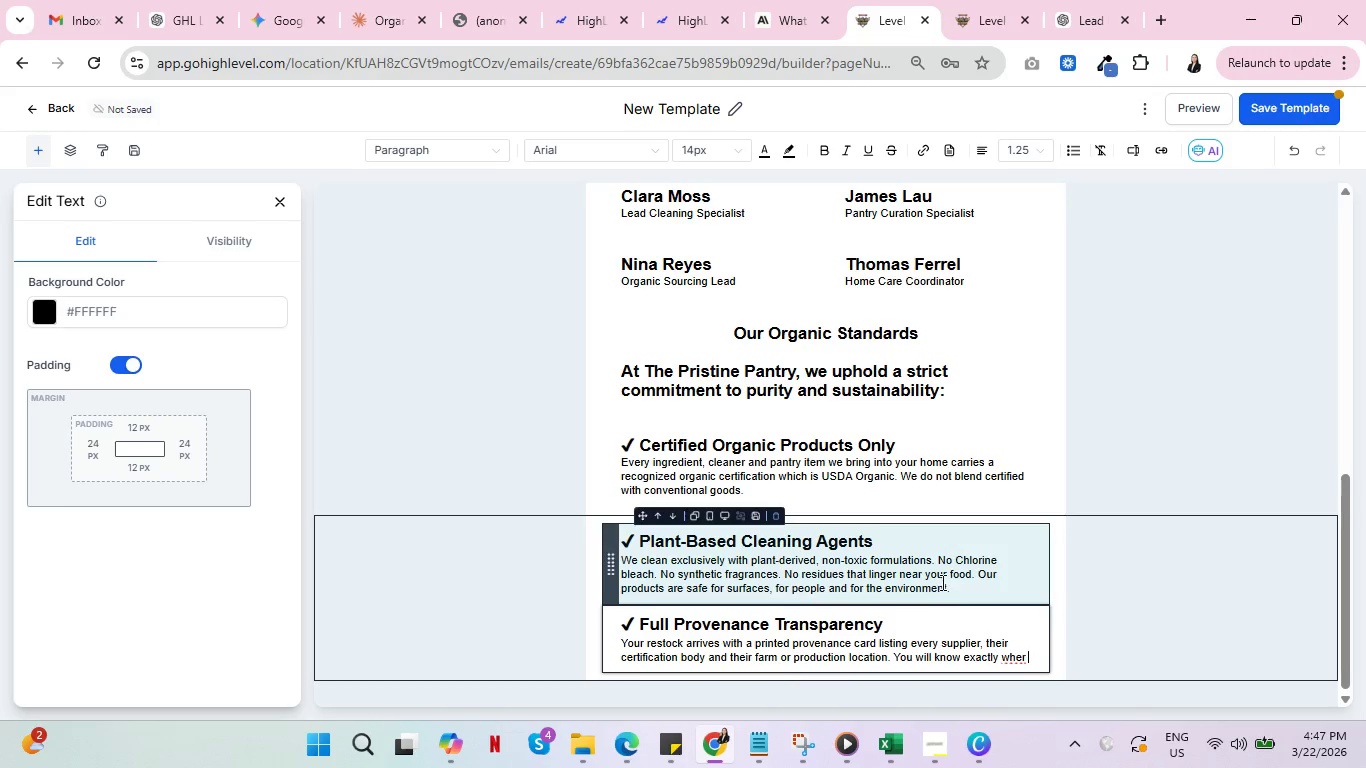 
key(Backspace)
 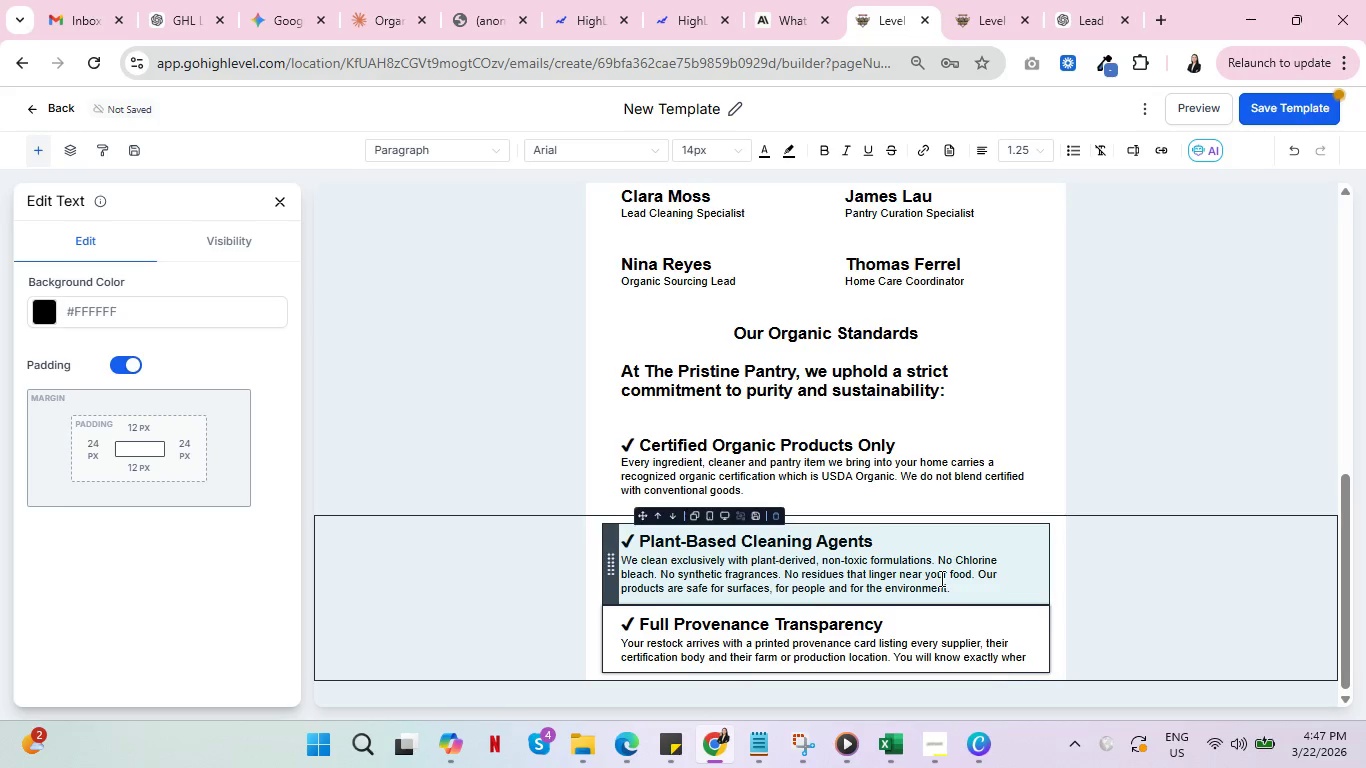 
key(E)
 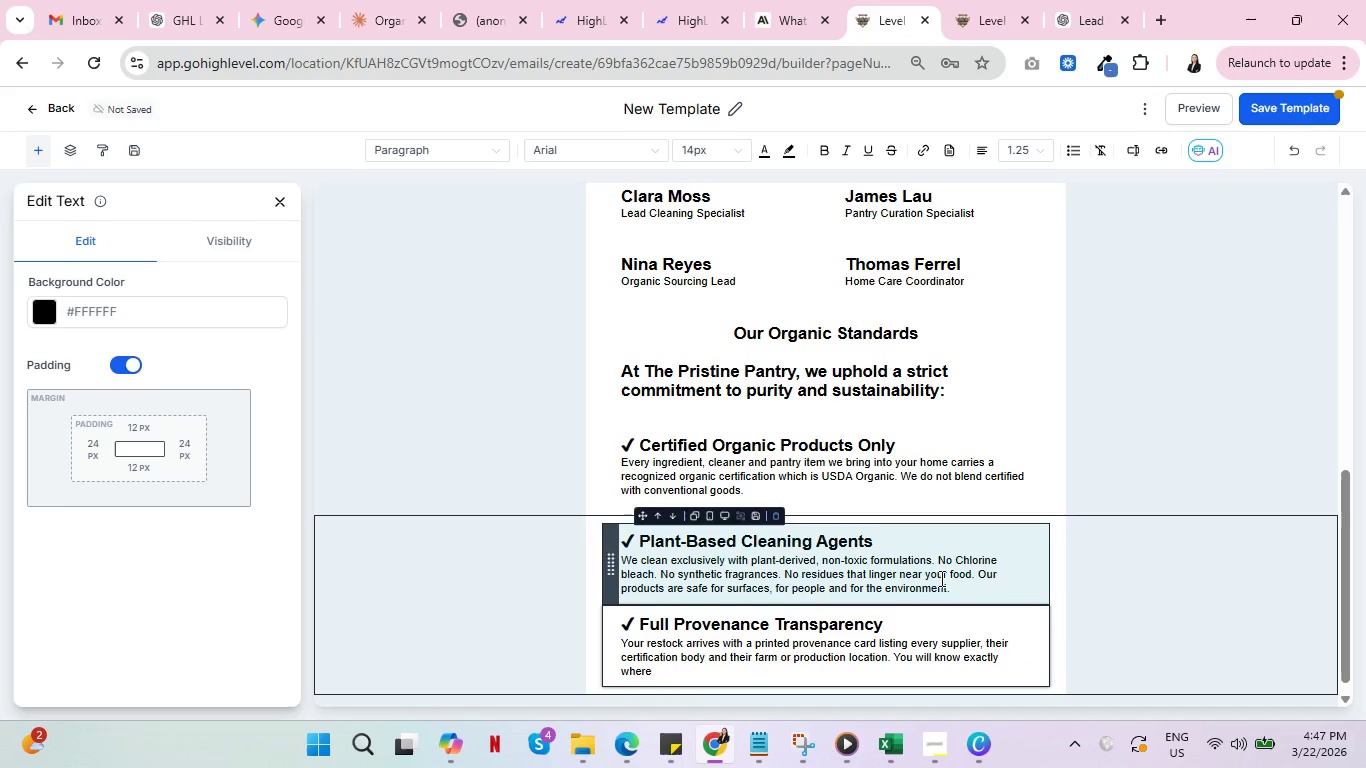 
key(Space)
 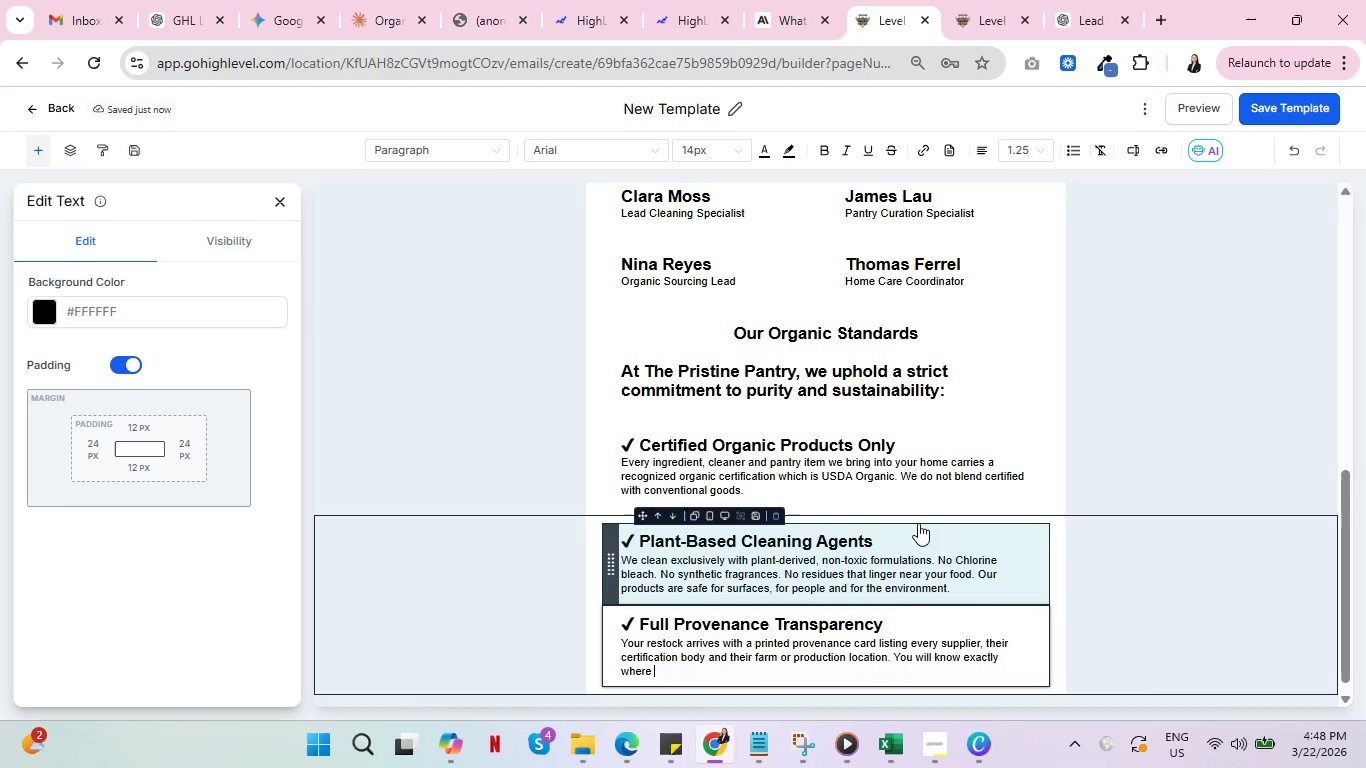 
wait(11.77)
 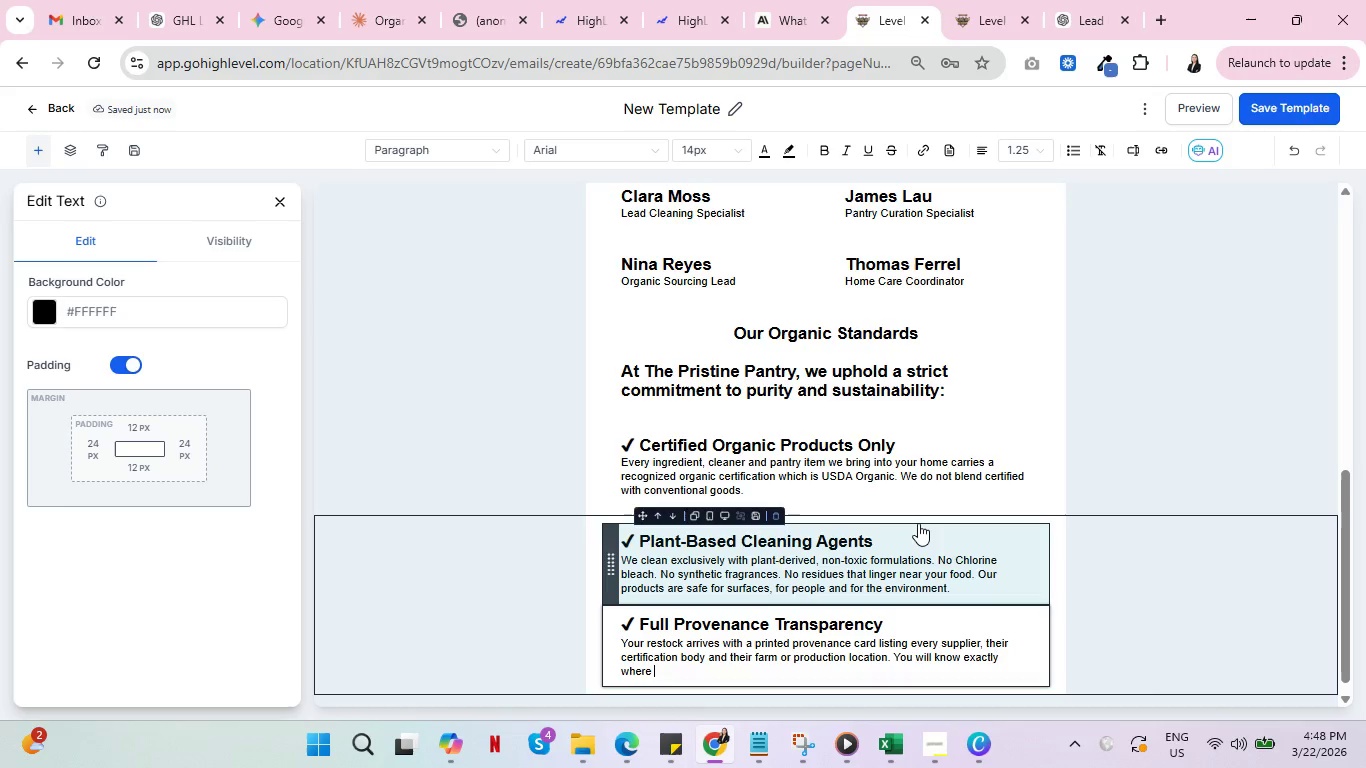 
key(X)
 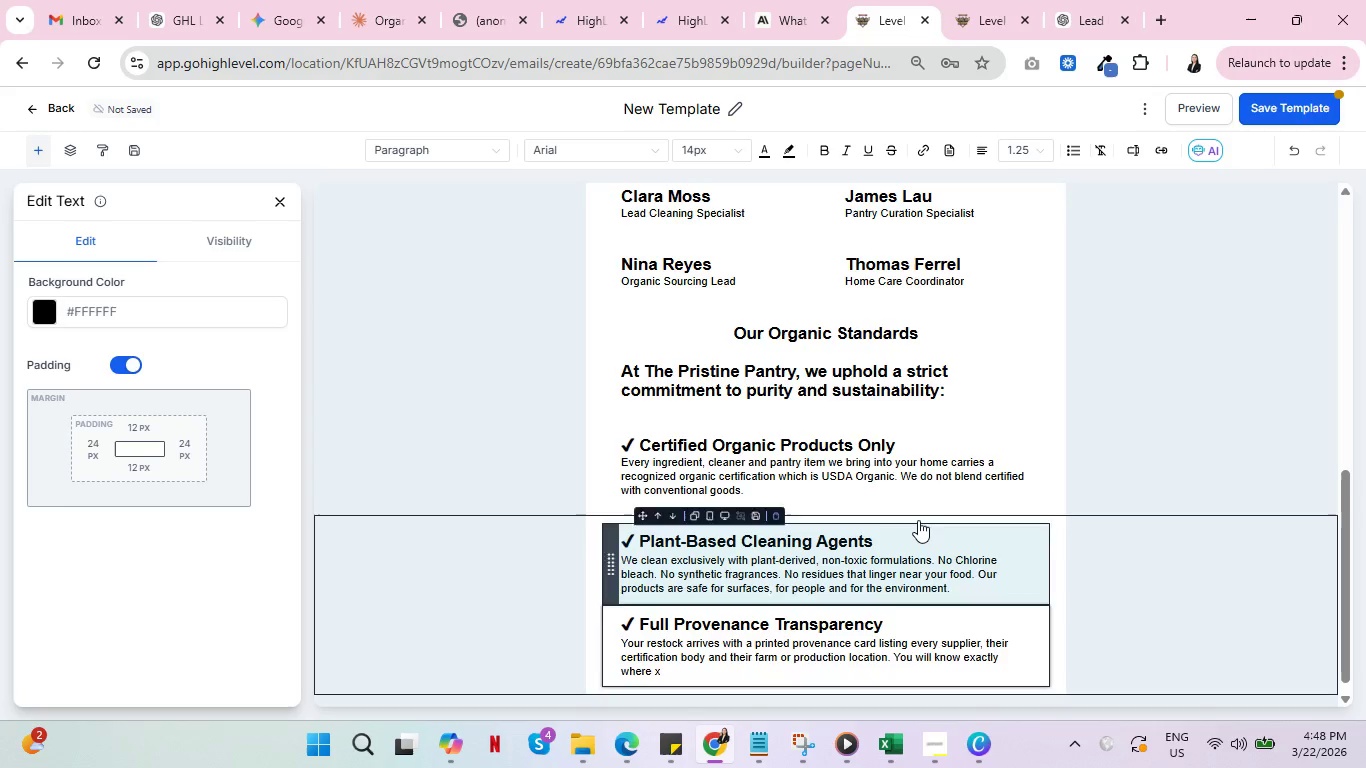 
key(Backspace)
 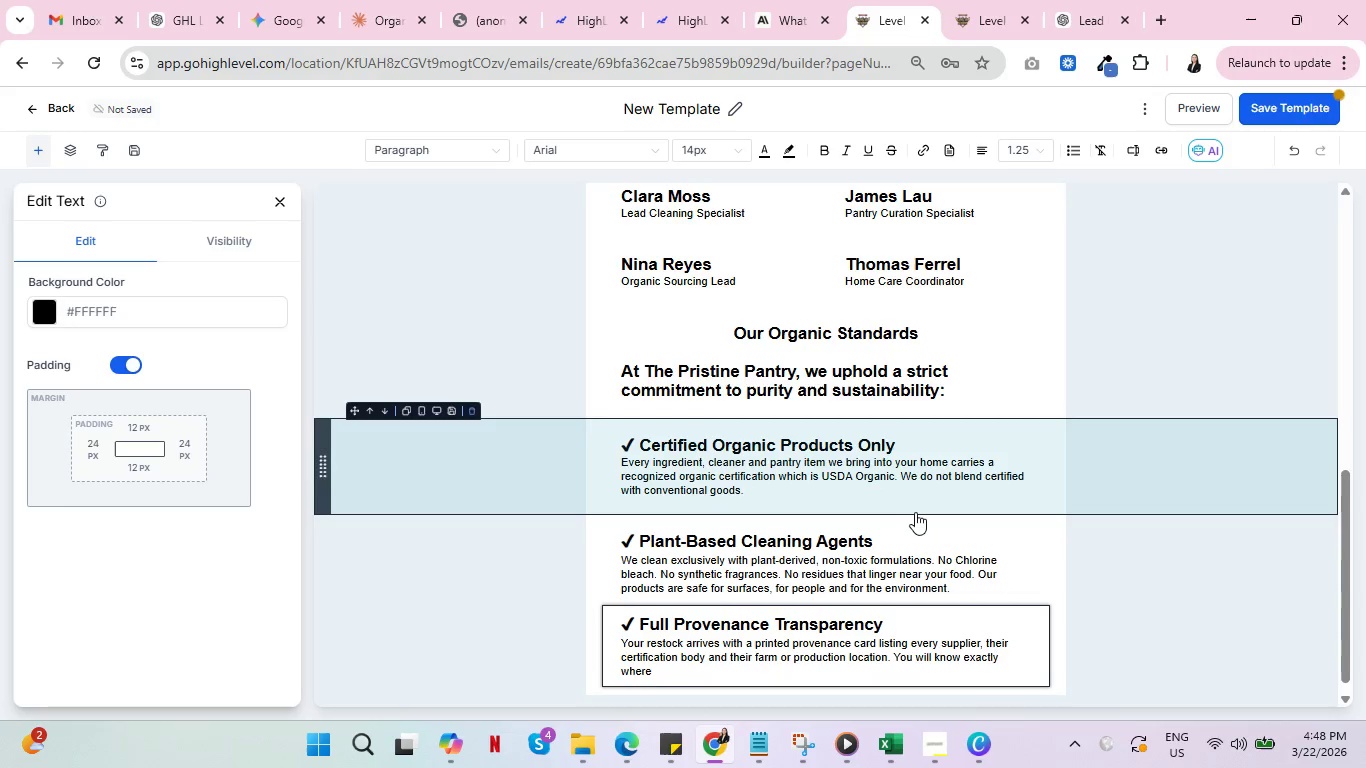 
type(your)
 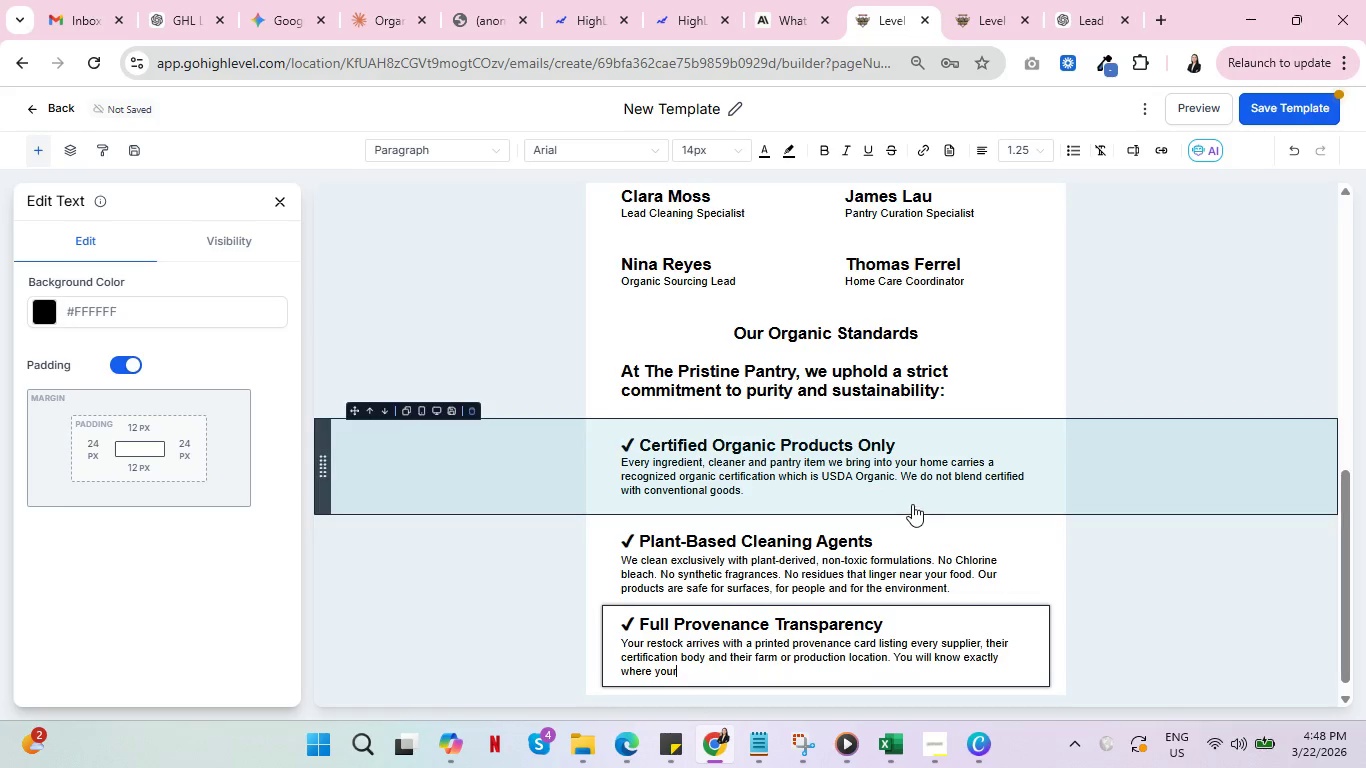 
type( food comes)
 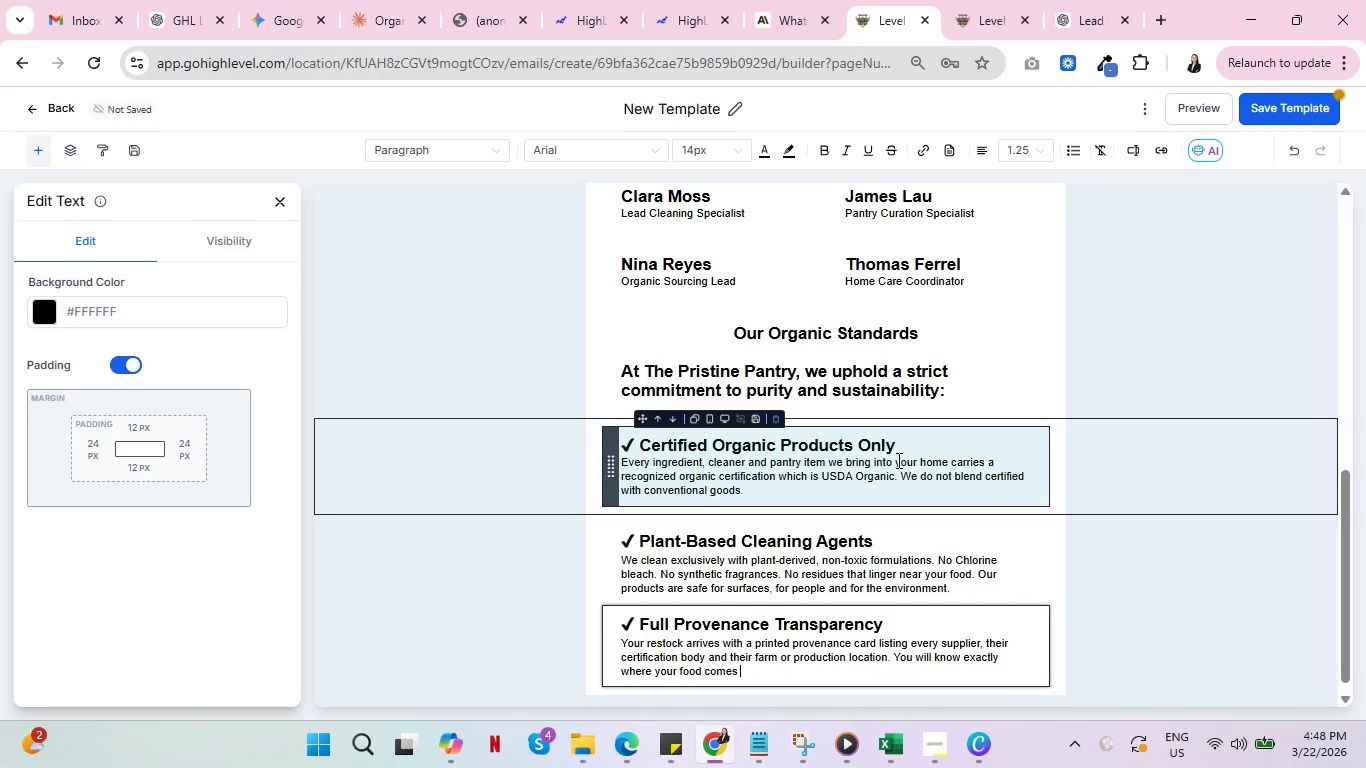 
type( fro )
key(Backspace)
type(m)
 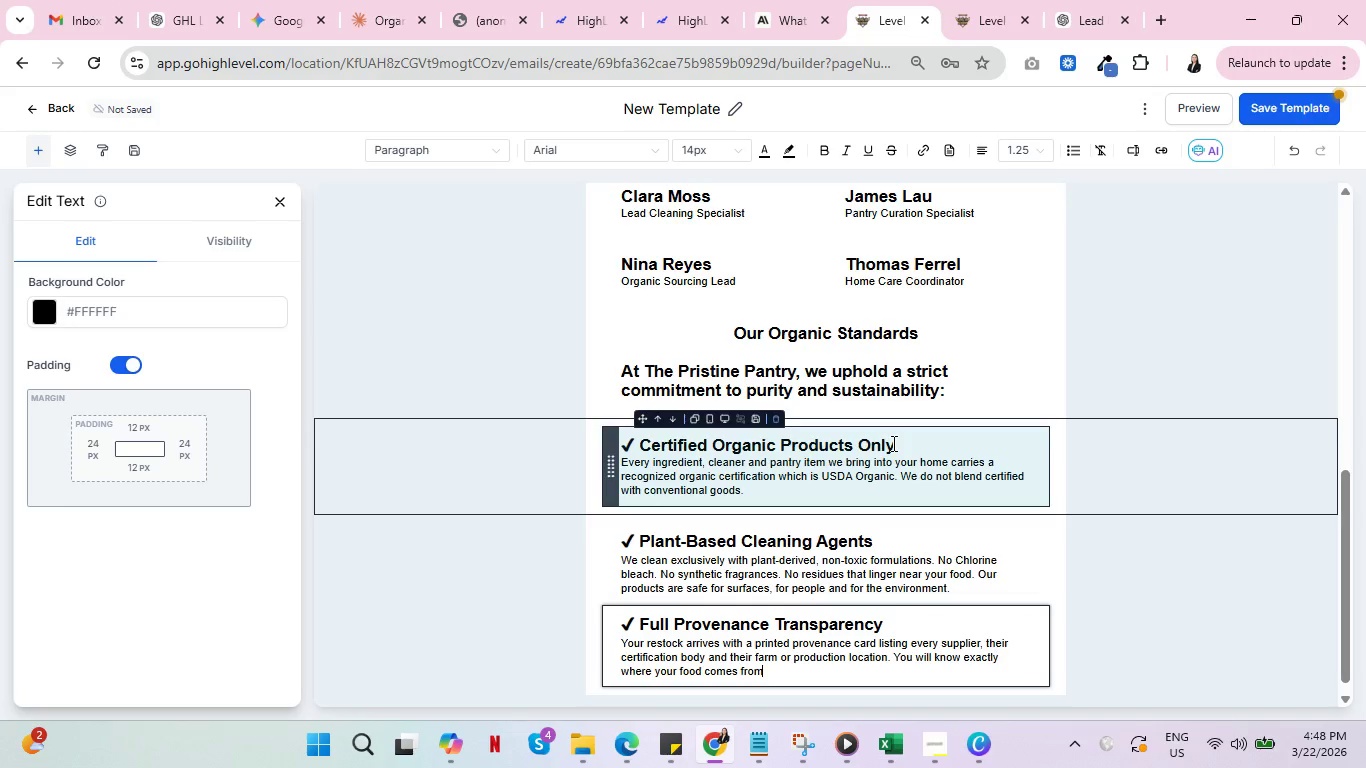 
type( always)
 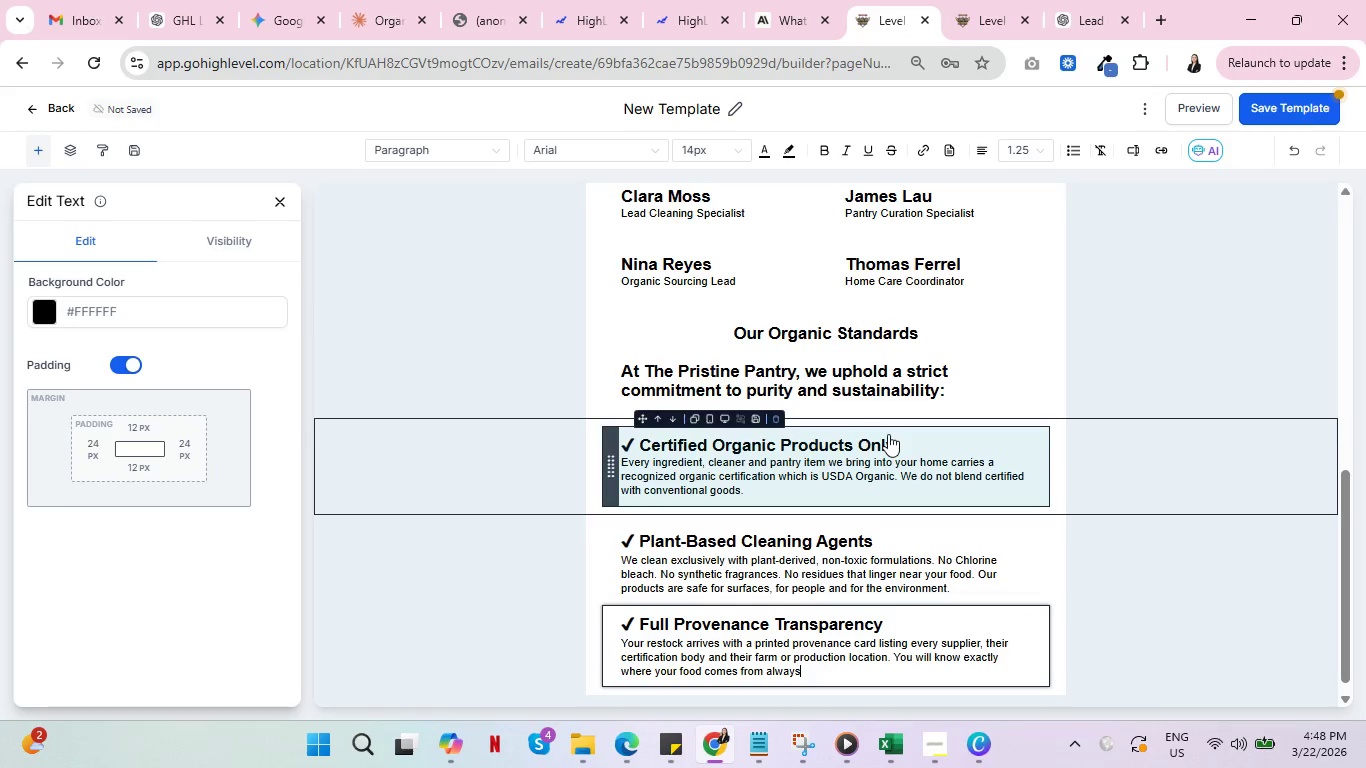 
wait(5.8)
 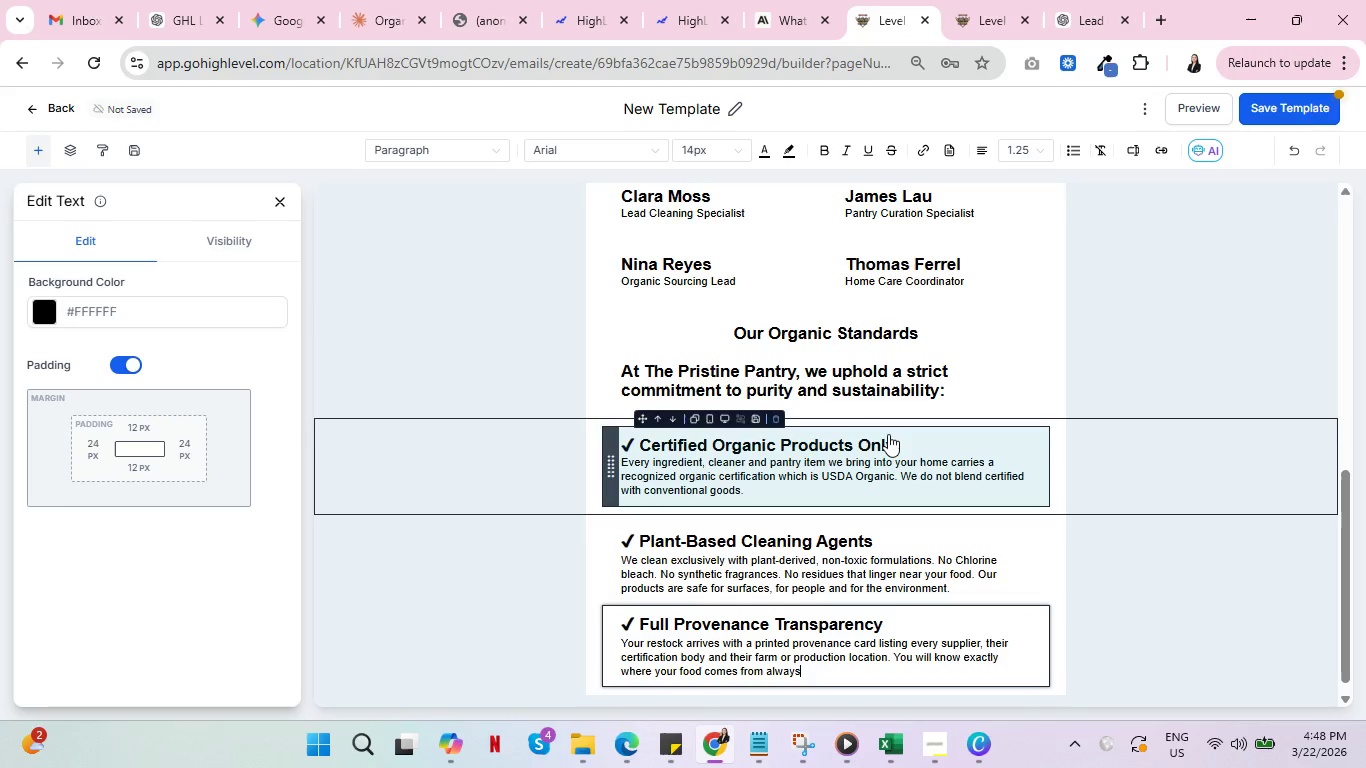 
key(Period)
 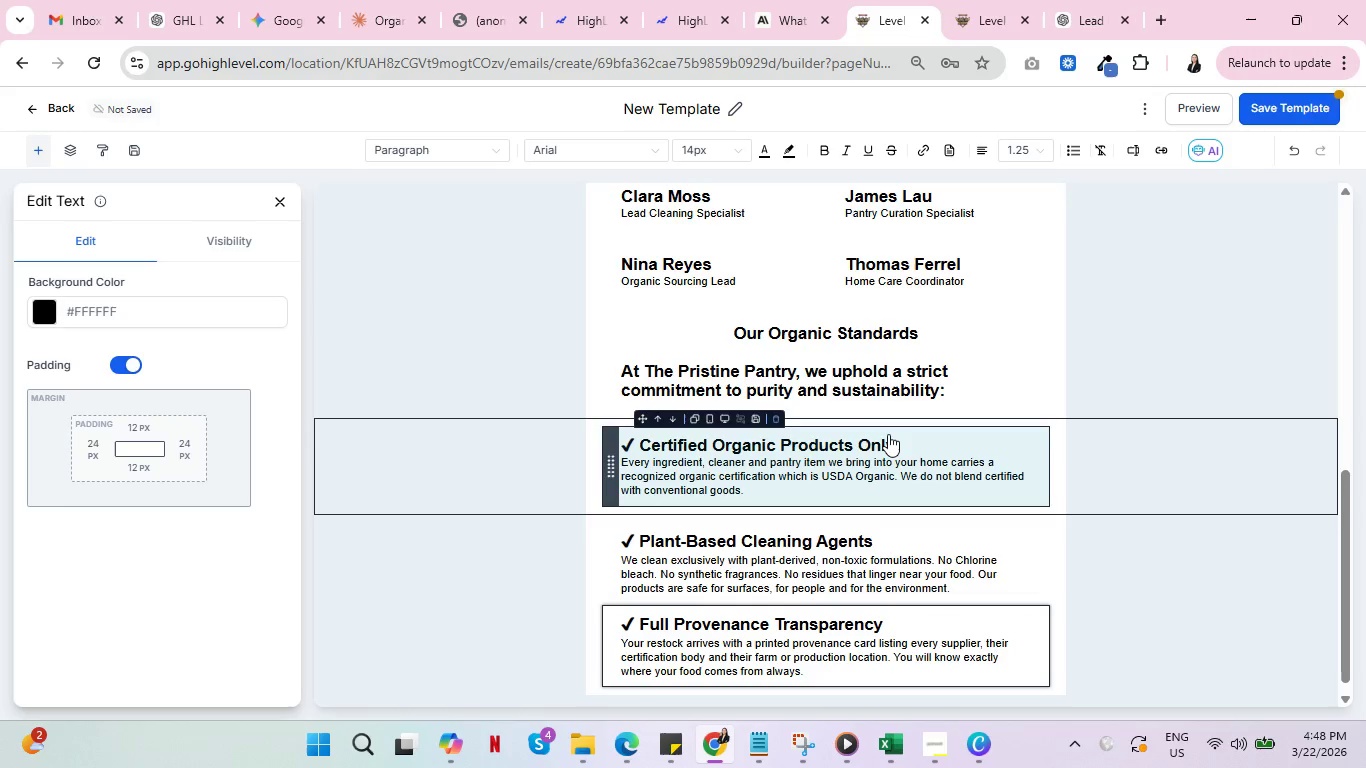 
wait(8.83)
 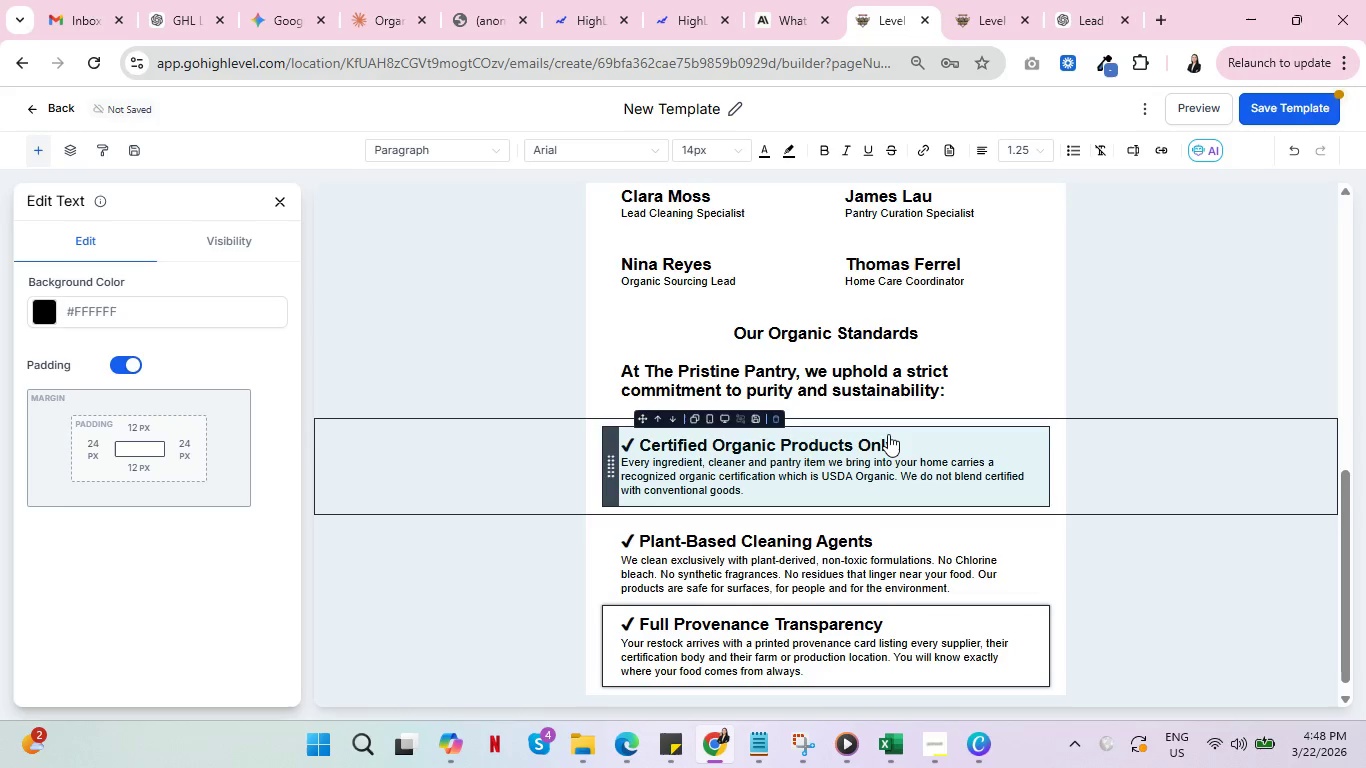 
scroll: coordinate [1200, 474], scroll_direction: down, amount: 4.0
 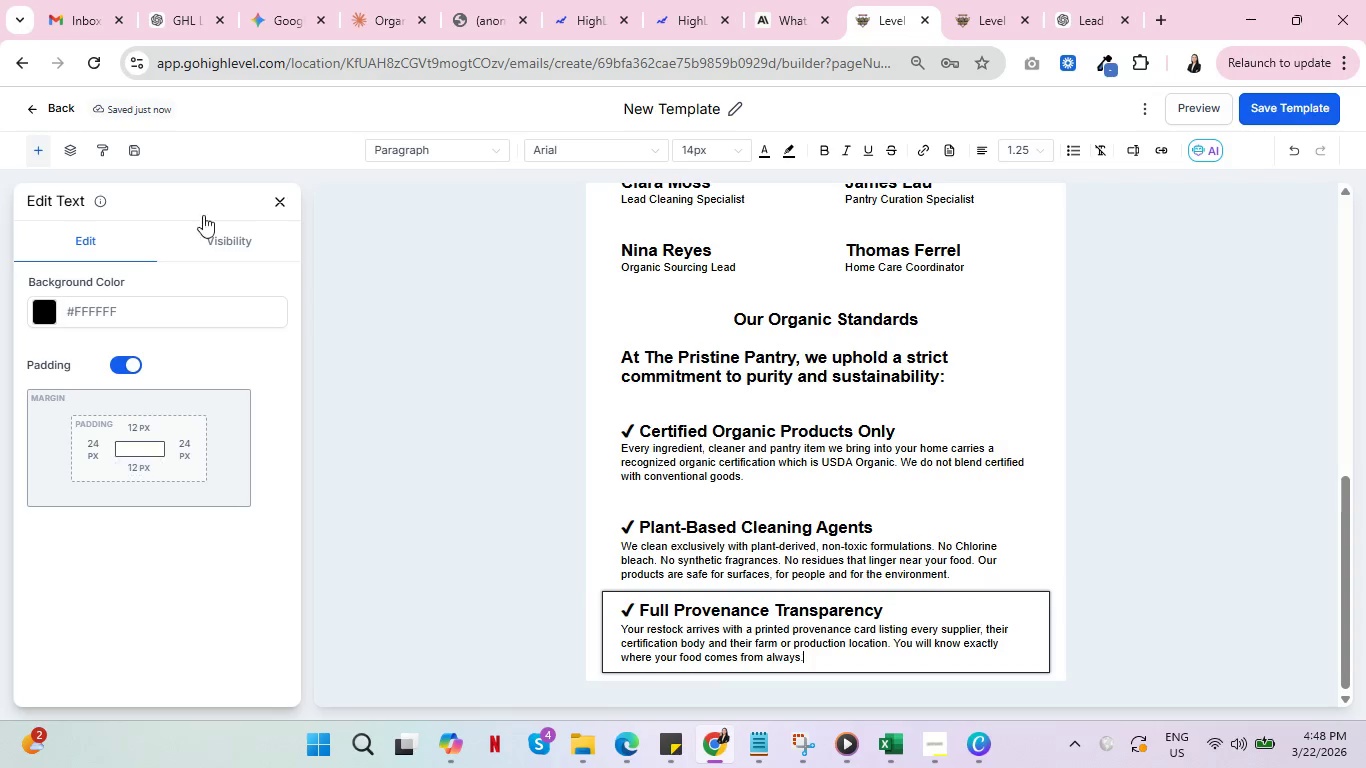 
left_click([283, 199])
 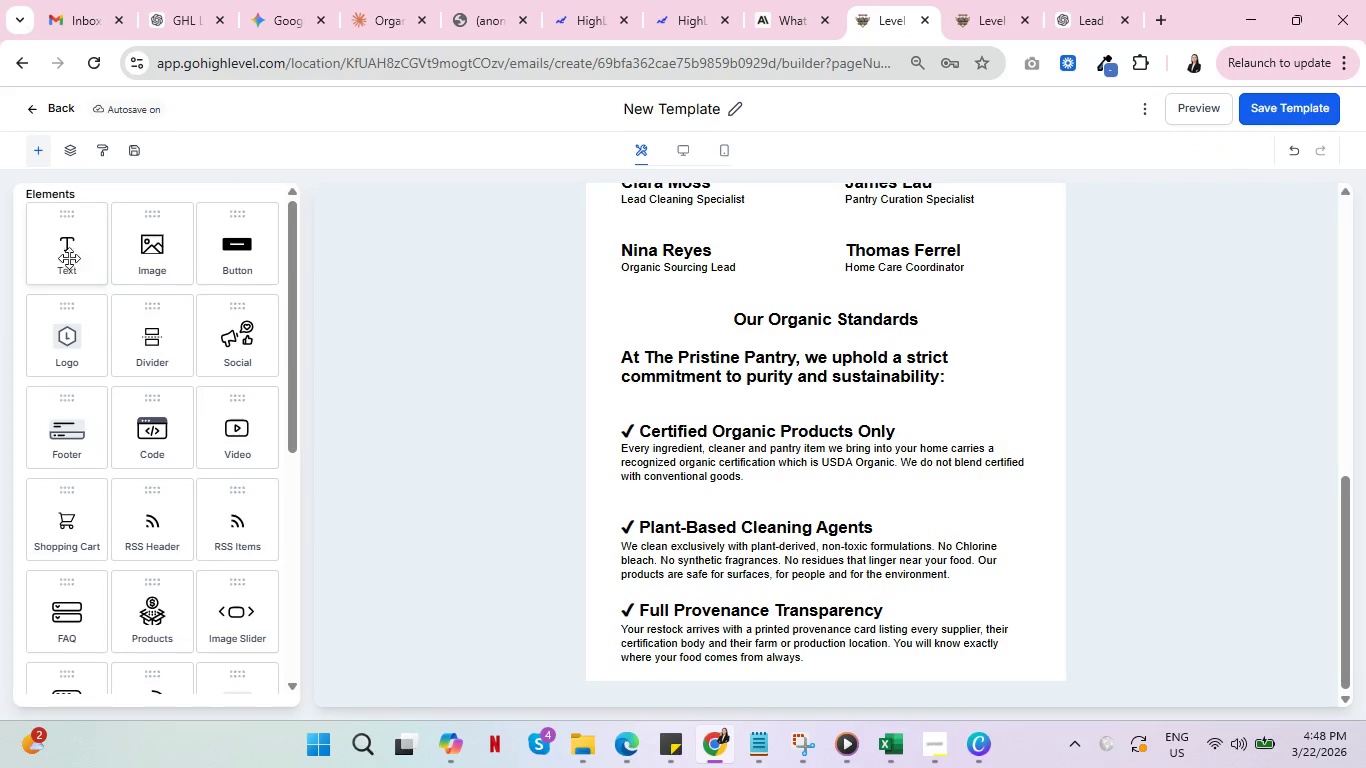 
left_click_drag(start_coordinate=[71, 244], to_coordinate=[887, 677])
 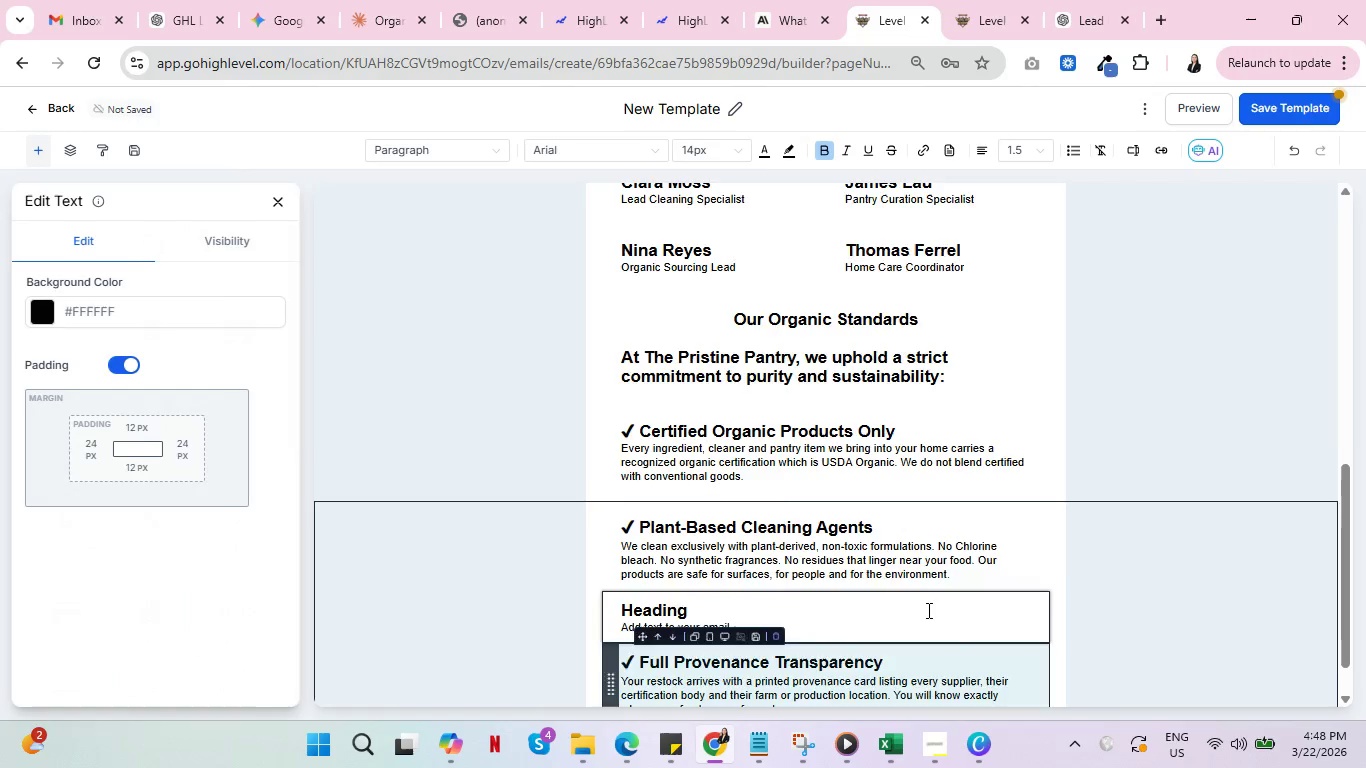 
scroll: coordinate [1052, 556], scroll_direction: down, amount: 5.0
 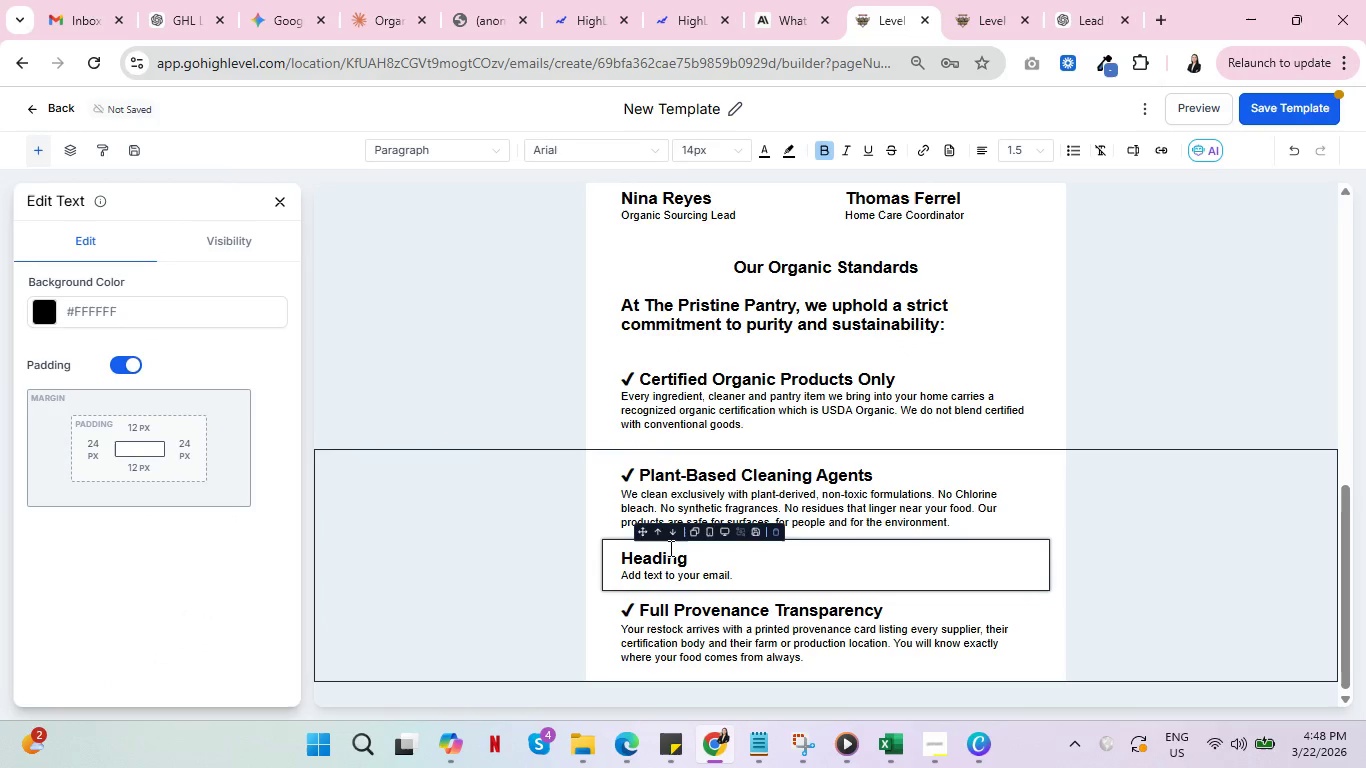 
left_click([673, 533])
 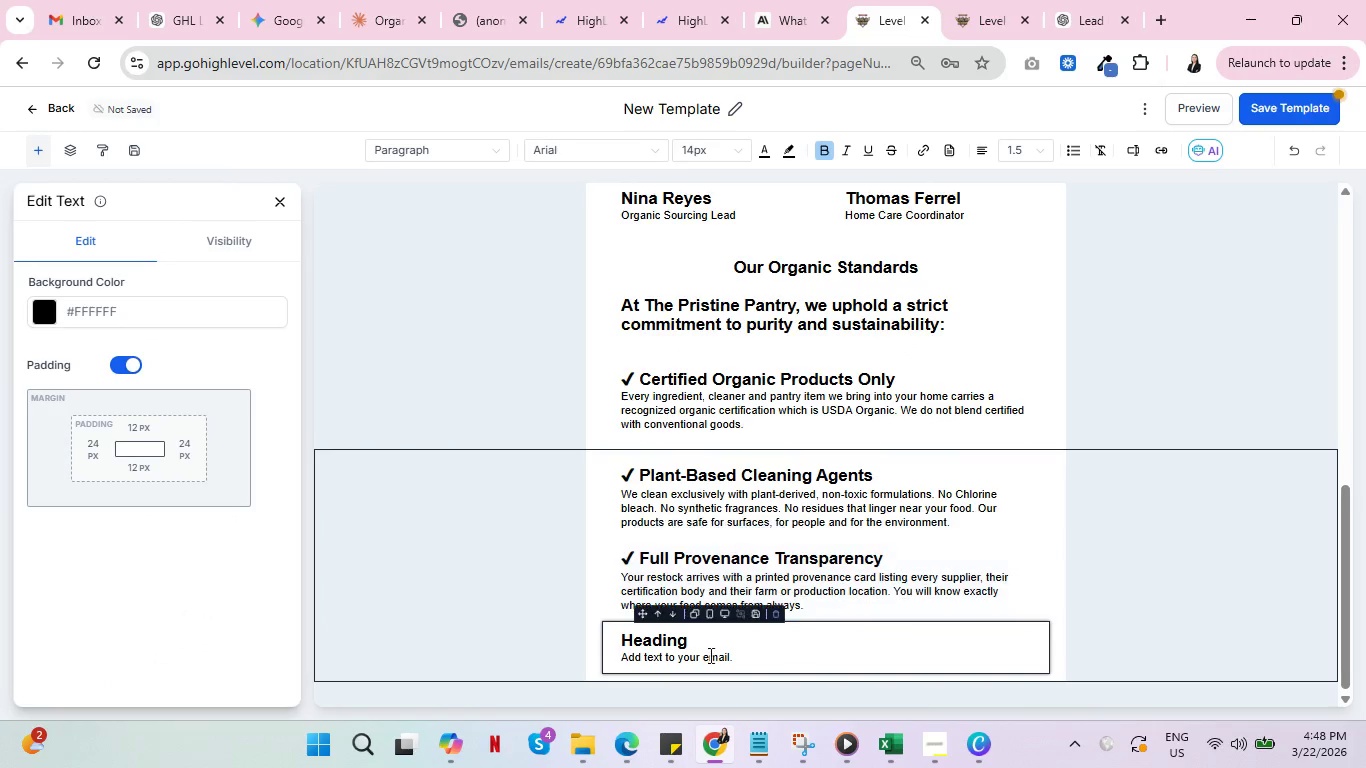 
left_click_drag(start_coordinate=[633, 558], to_coordinate=[612, 557])
 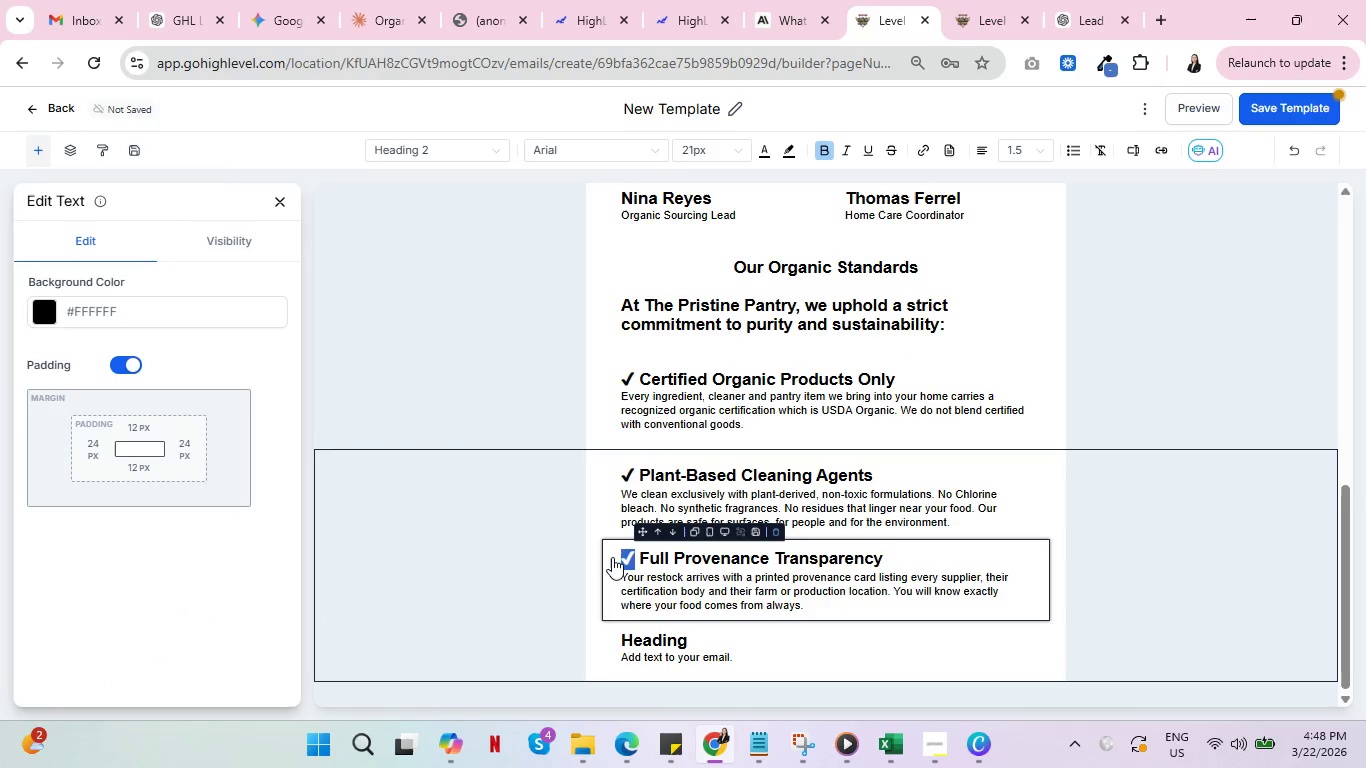 
key(Control+C)
 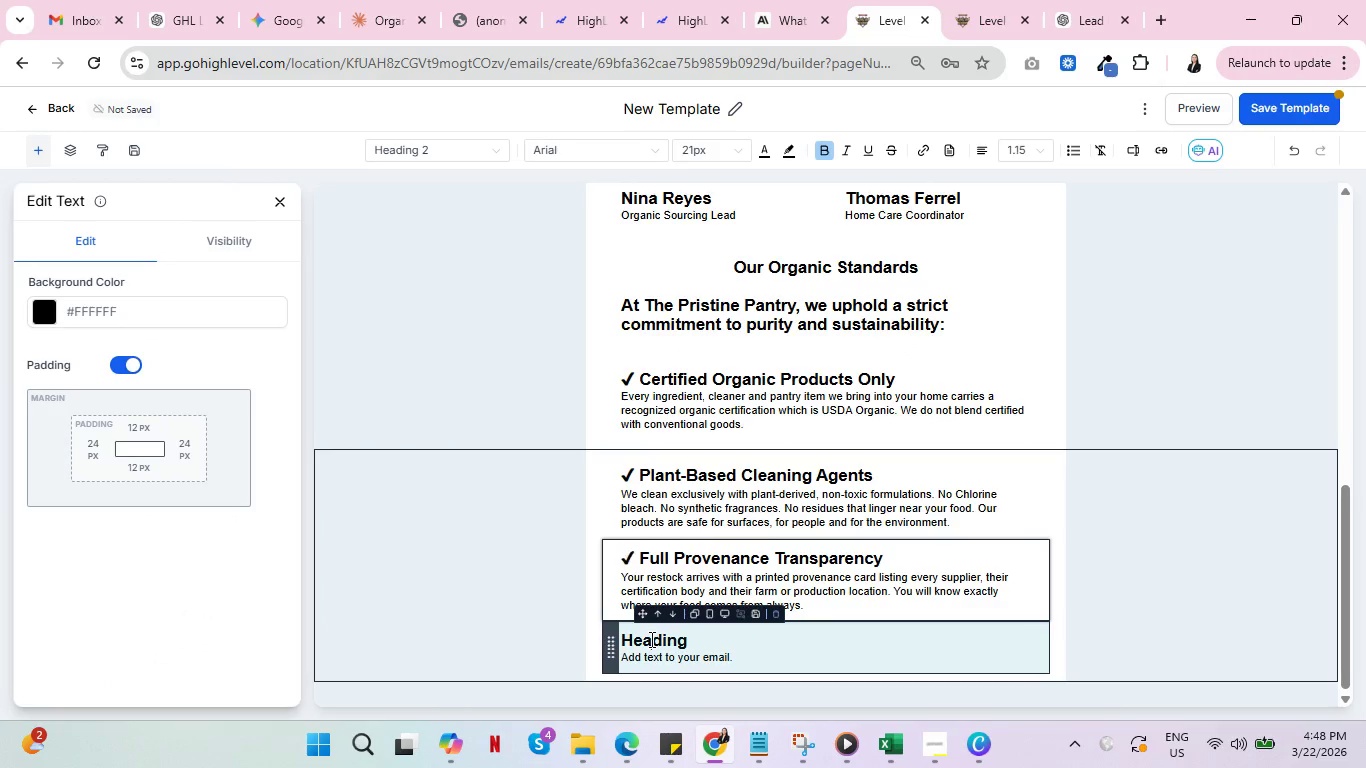 
double_click([650, 639])
 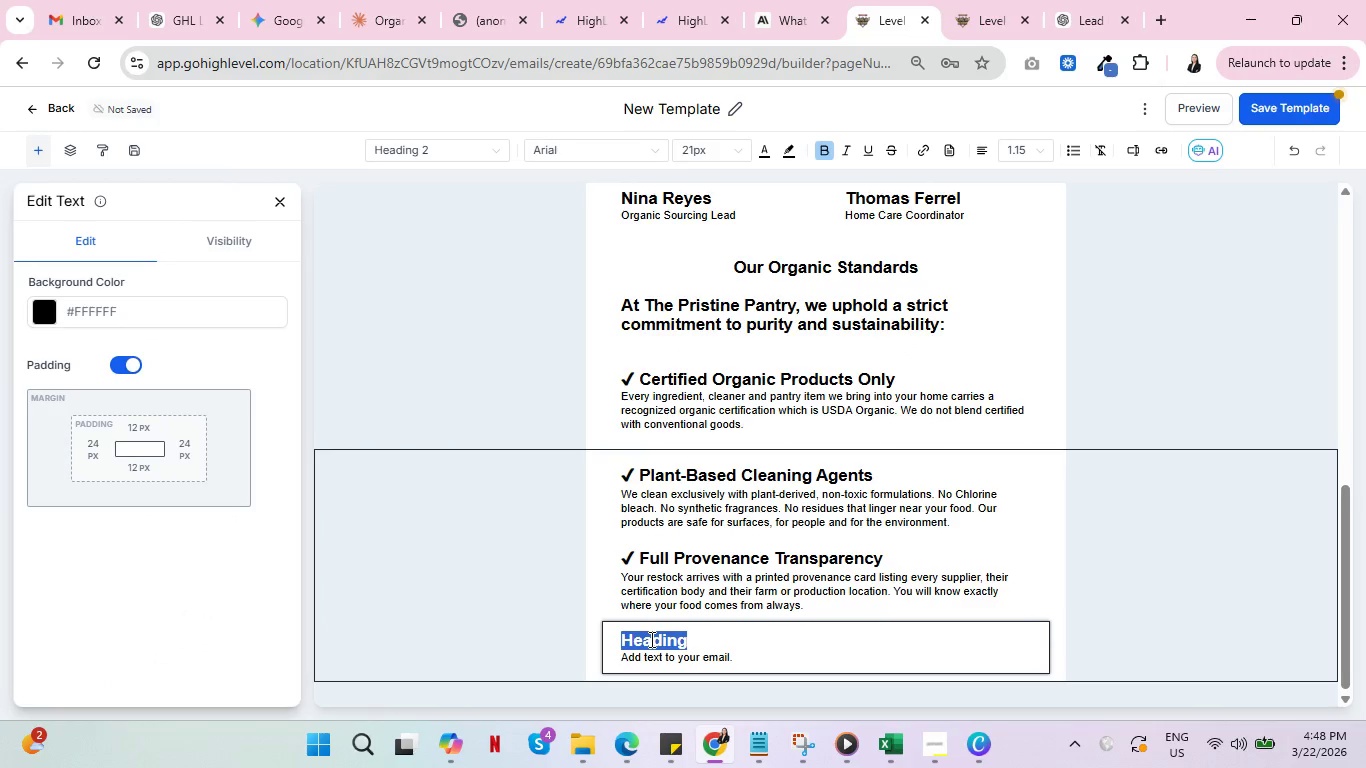 
key(Control+ControlLeft)
 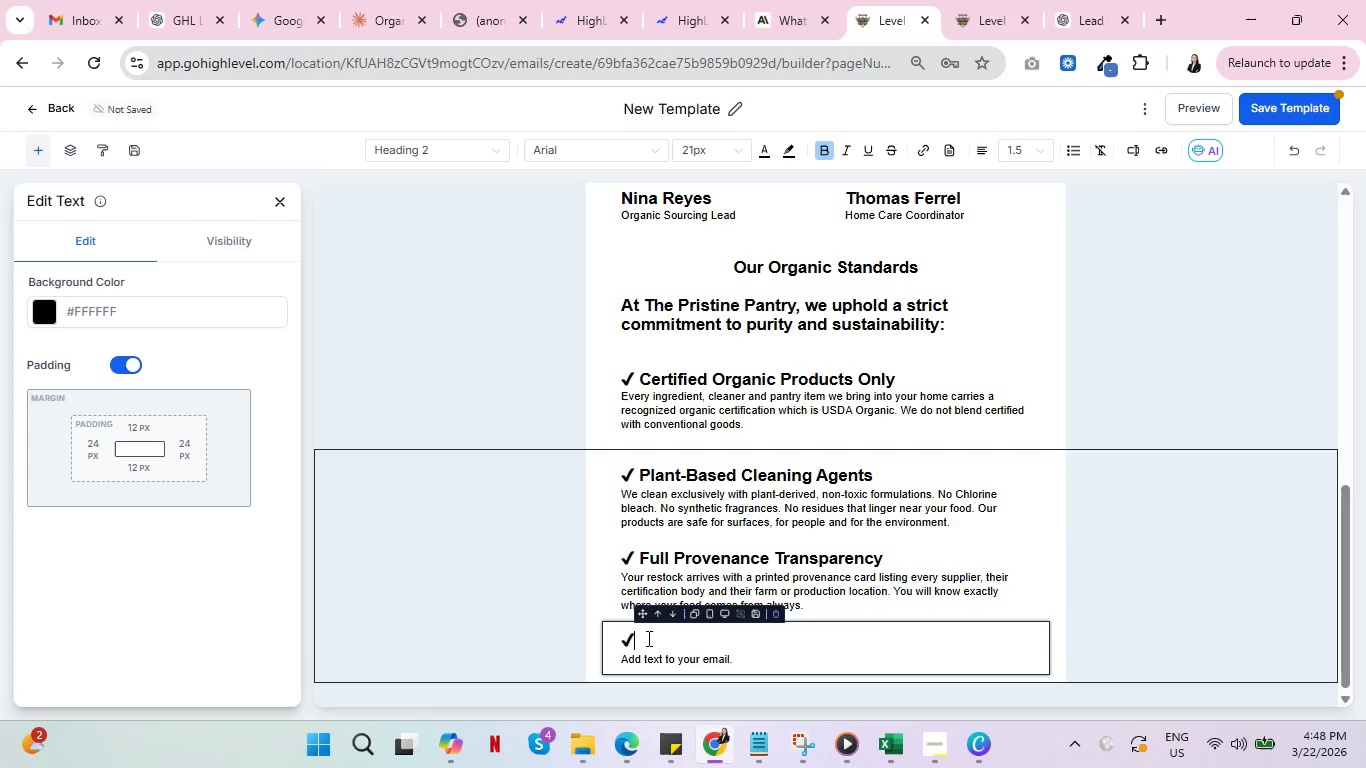 
key(Control+V)
 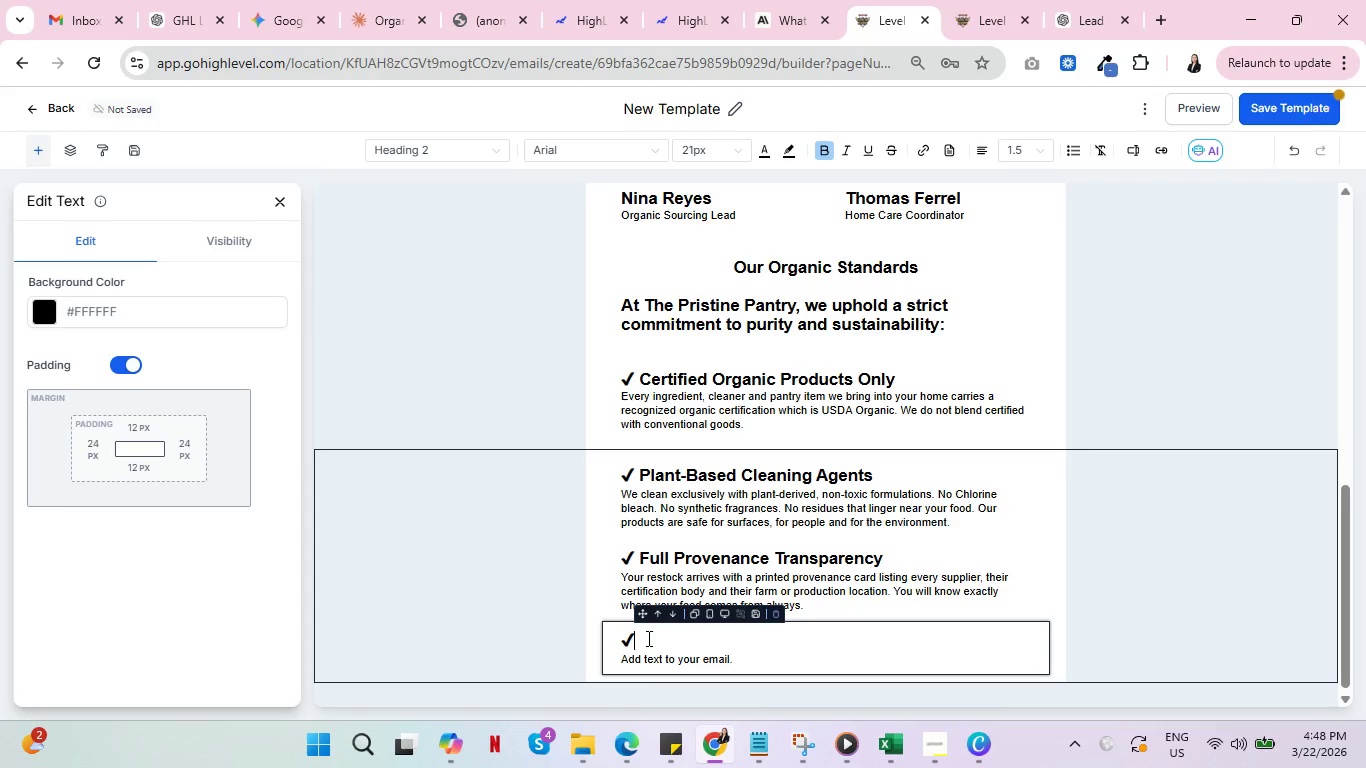 
type( Seasonally Sourced )
key(Backspace)
type(, Locally Prioti)
key(Backspace)
key(Backspace)
type(ritized )
key(Backspace)
 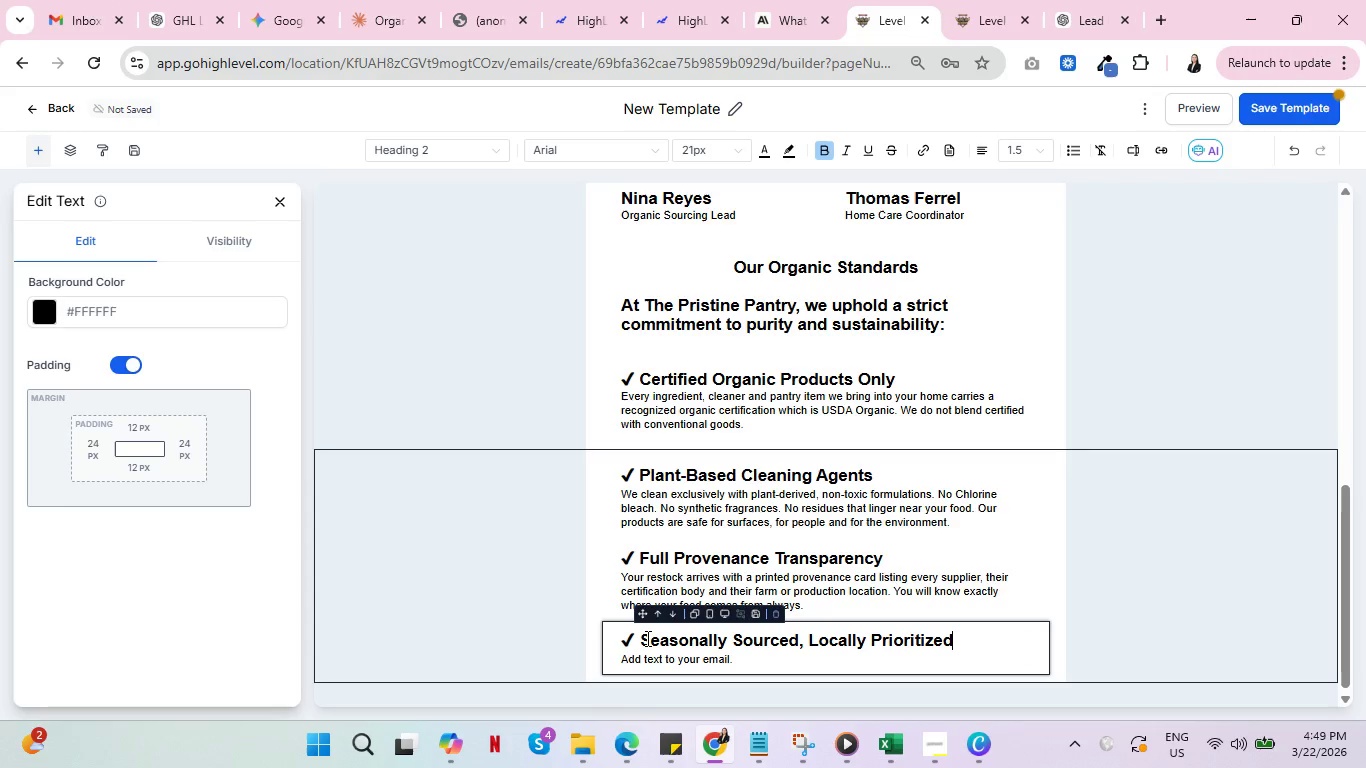 
double_click([666, 654])
 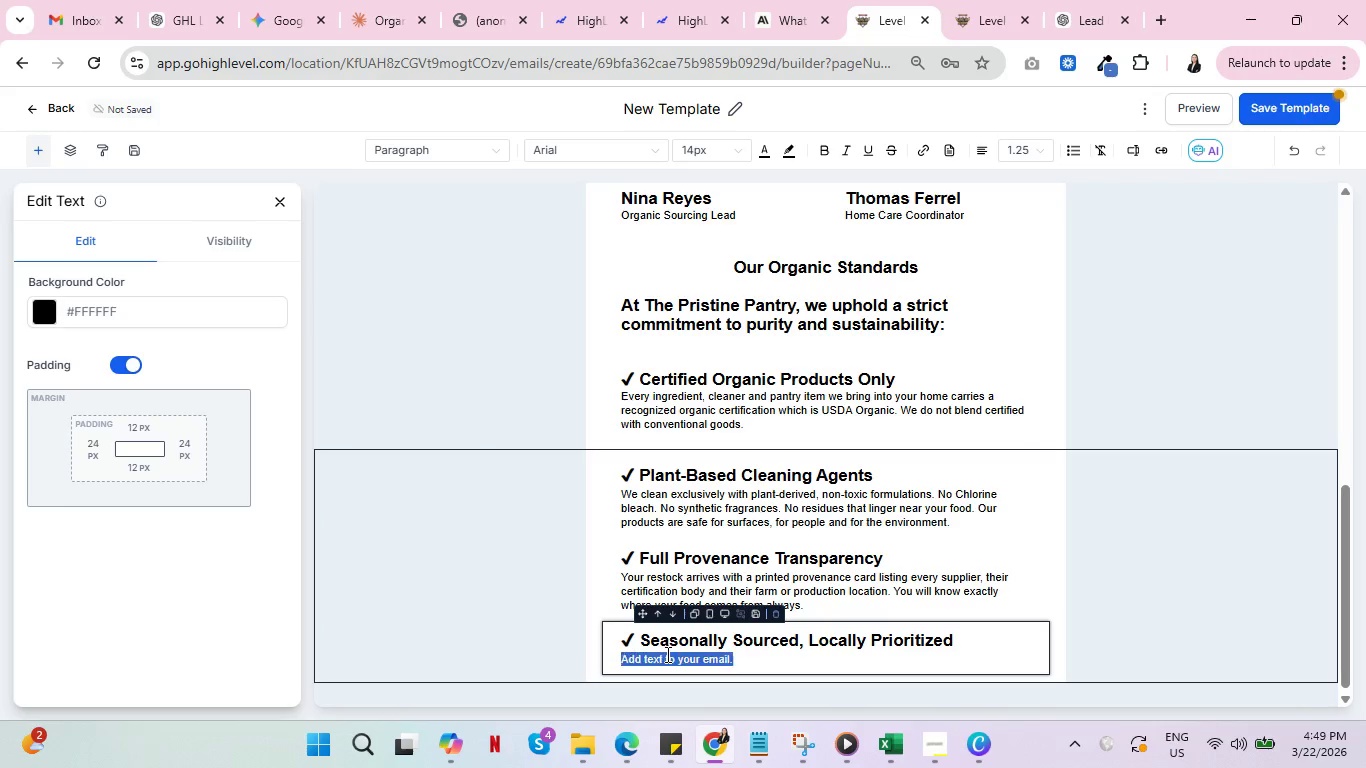 
triple_click([666, 654])
 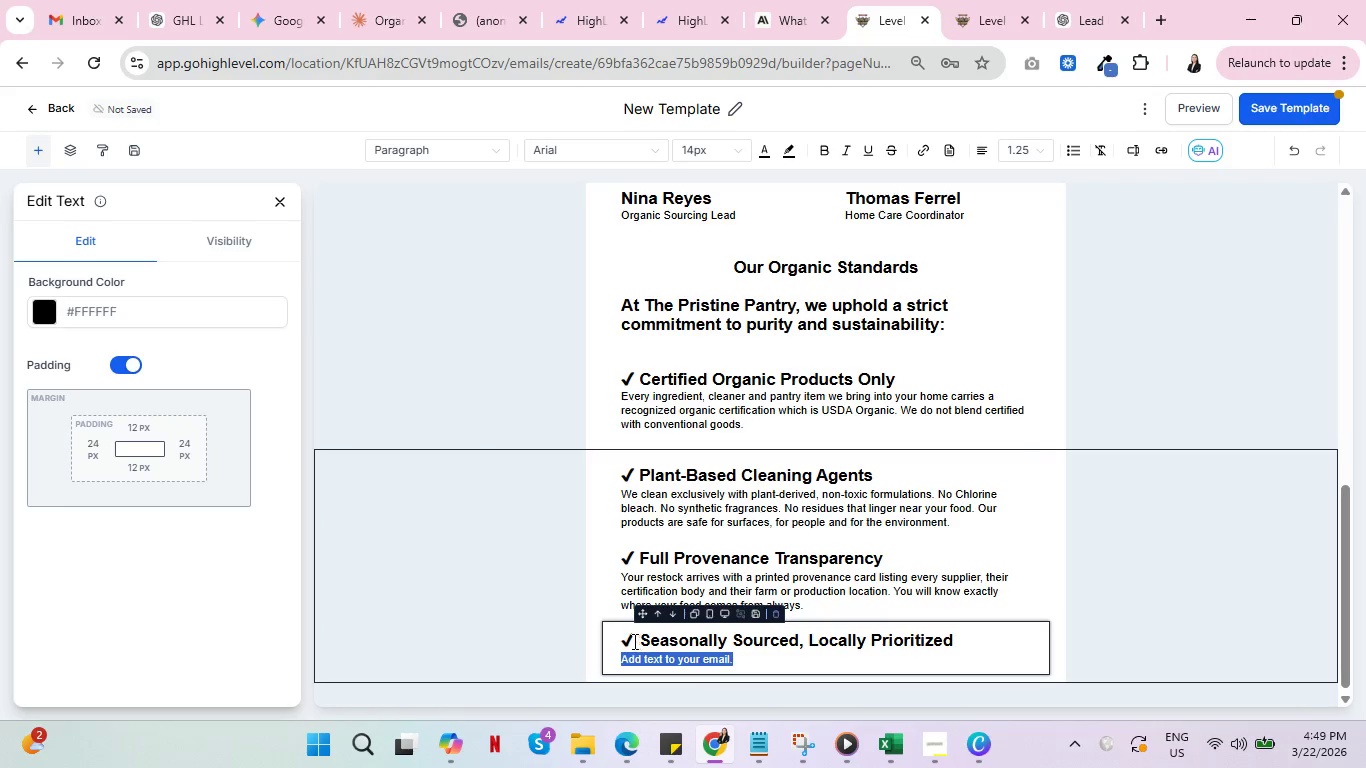 
type(We source what's in season )
 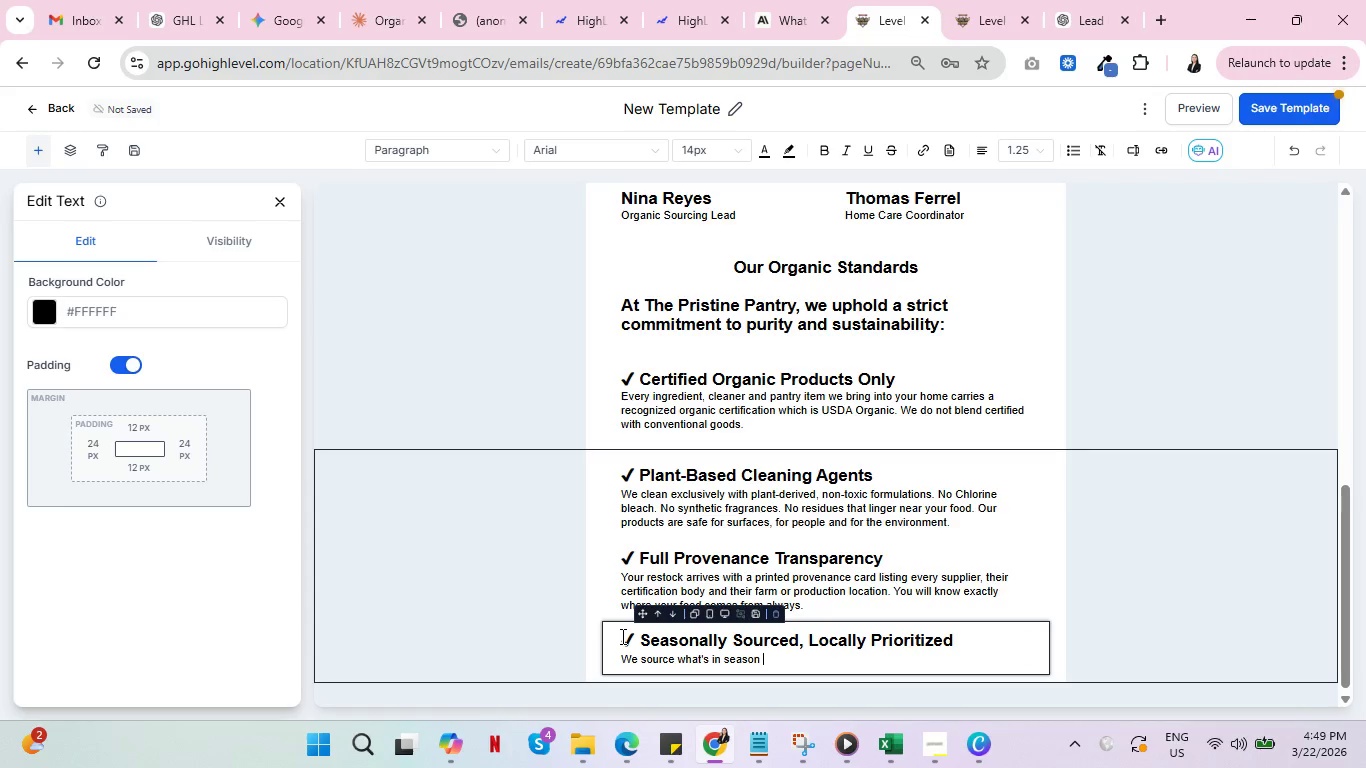 
type(firt)
key(Backspace)
type(st,)
 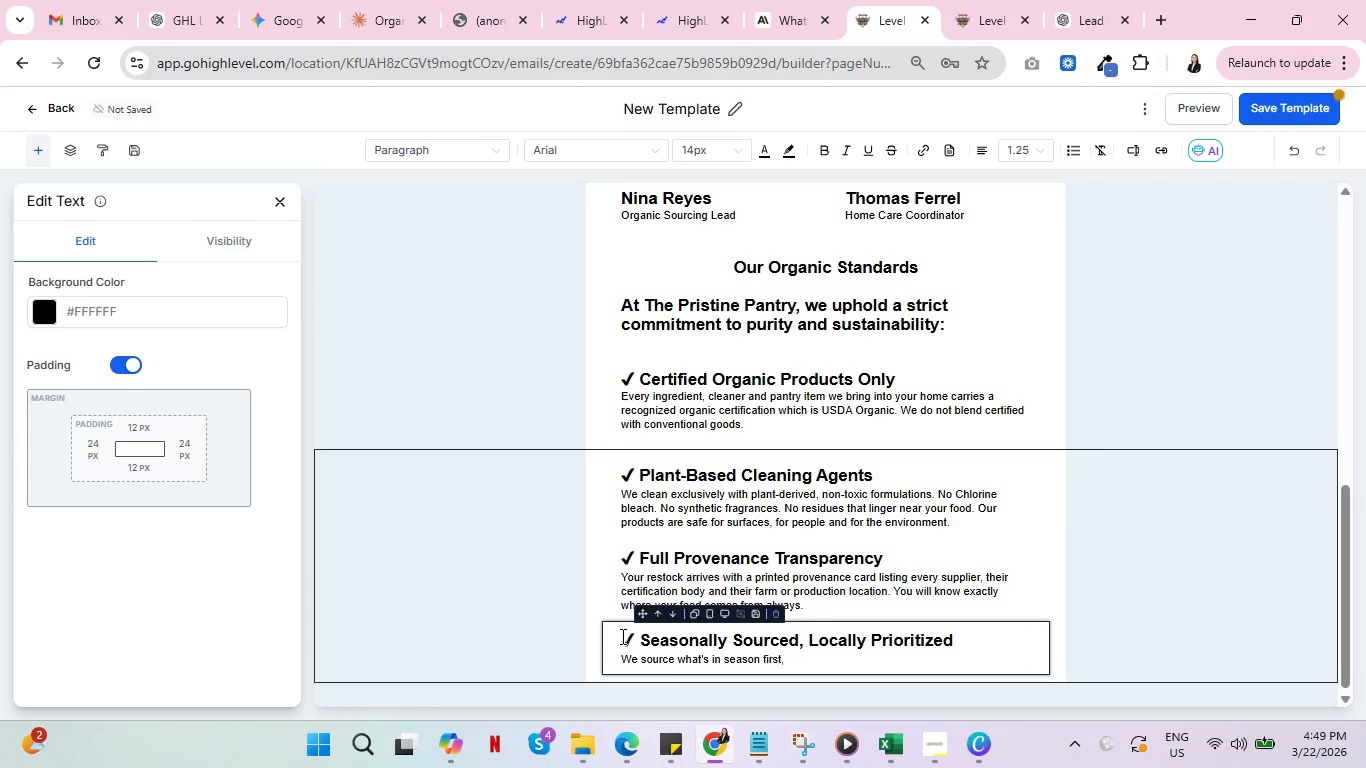 
key(Control+ControlLeft)
 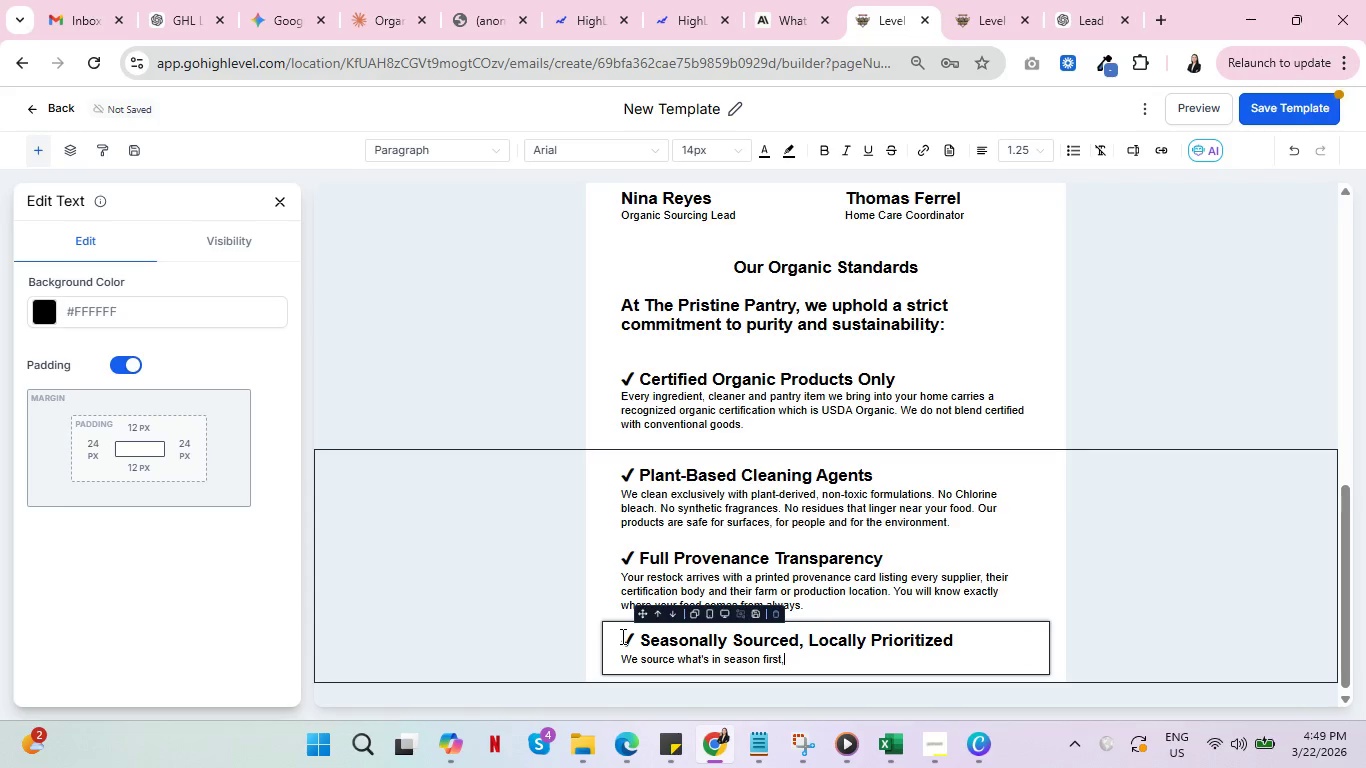 
type(drawing )
 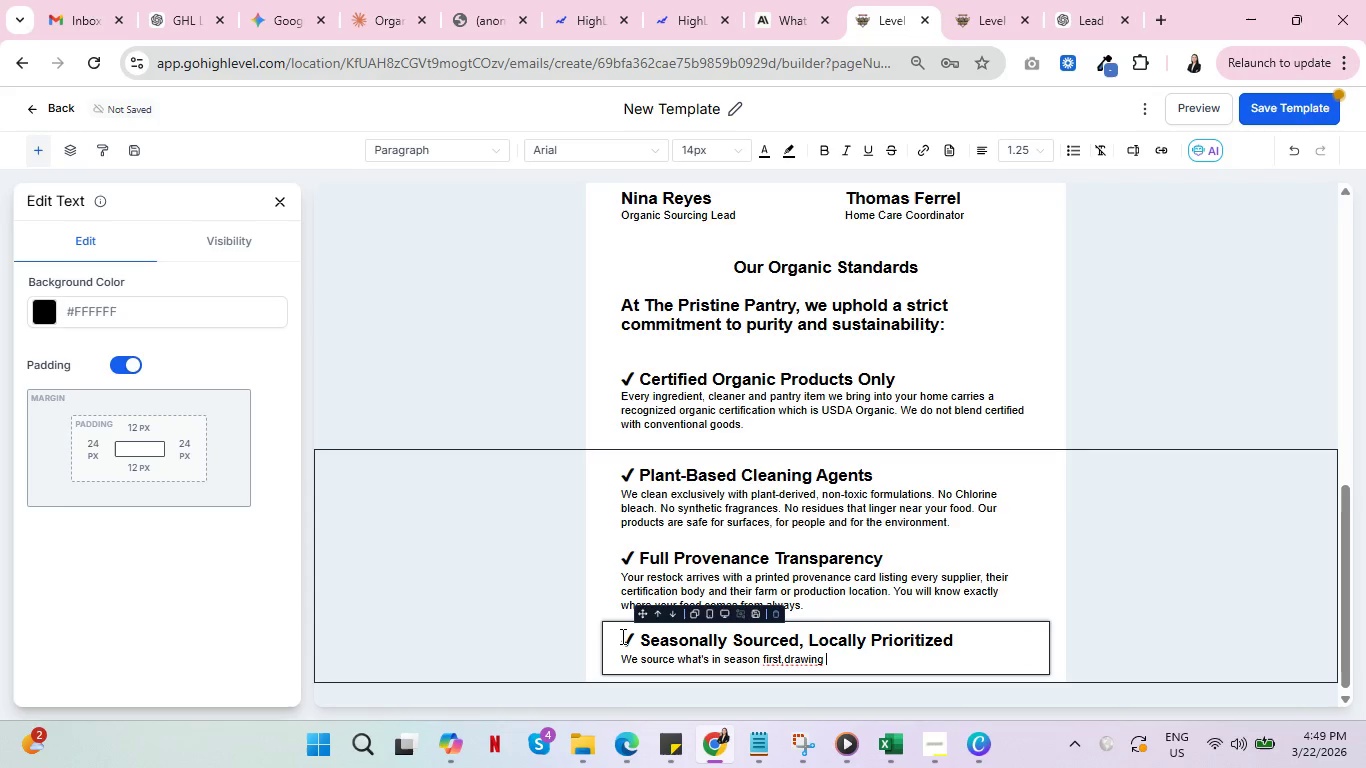 
key(ArrowLeft)
 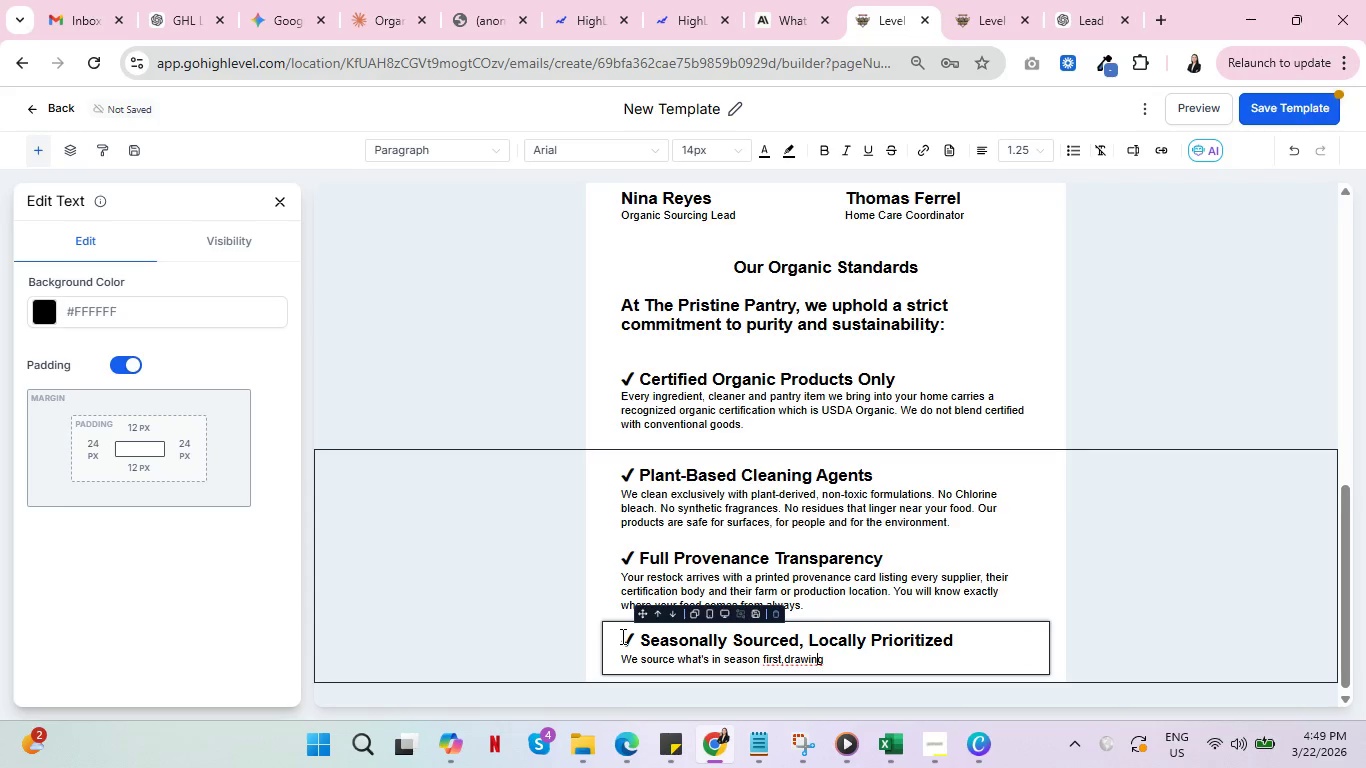 
key(ArrowLeft)
 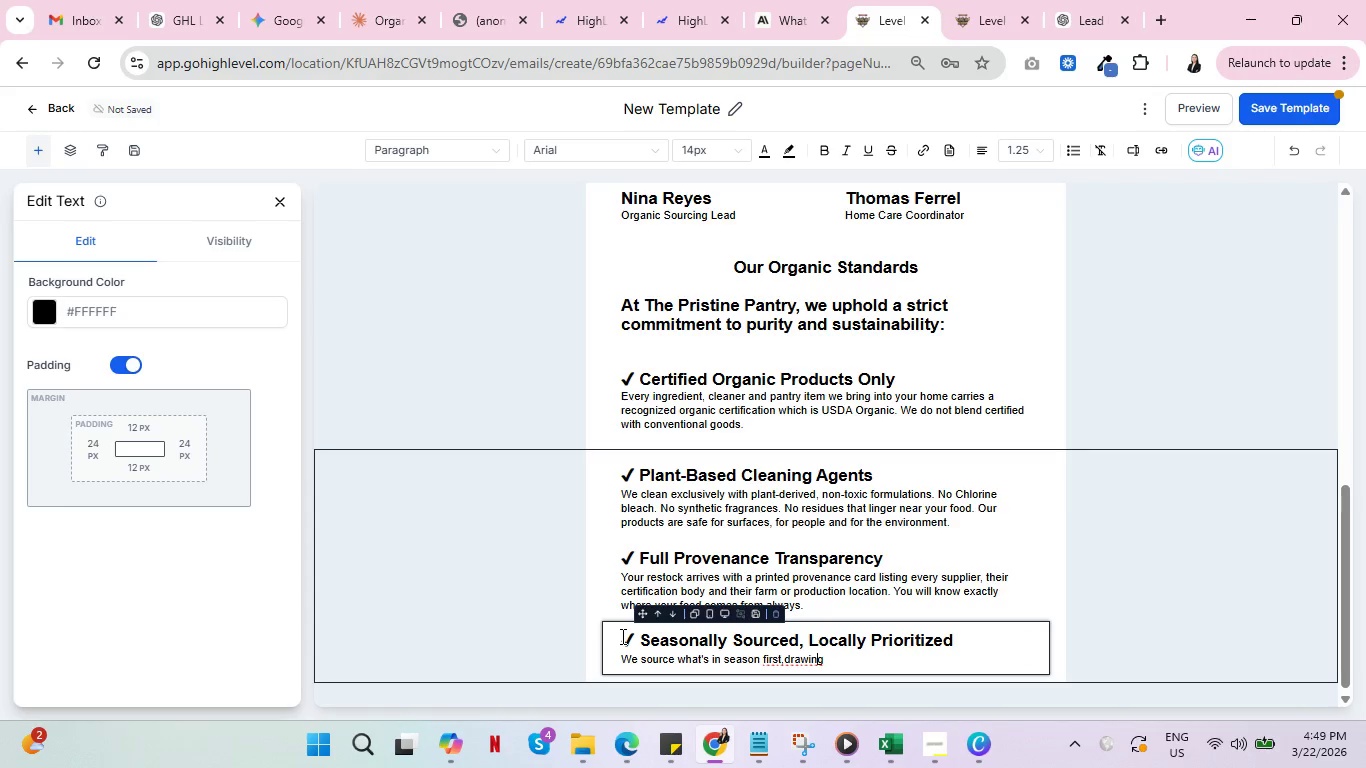 
key(ArrowLeft)
 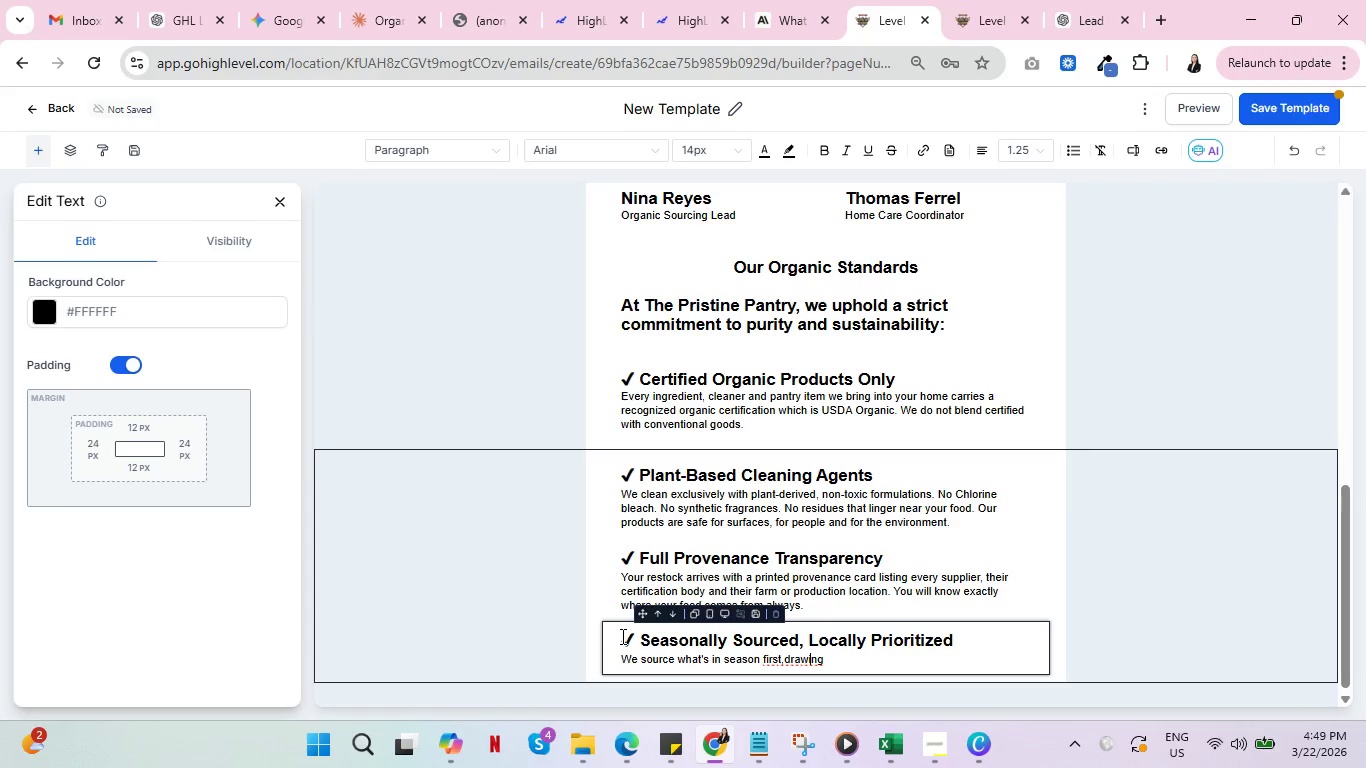 
key(ArrowLeft)
 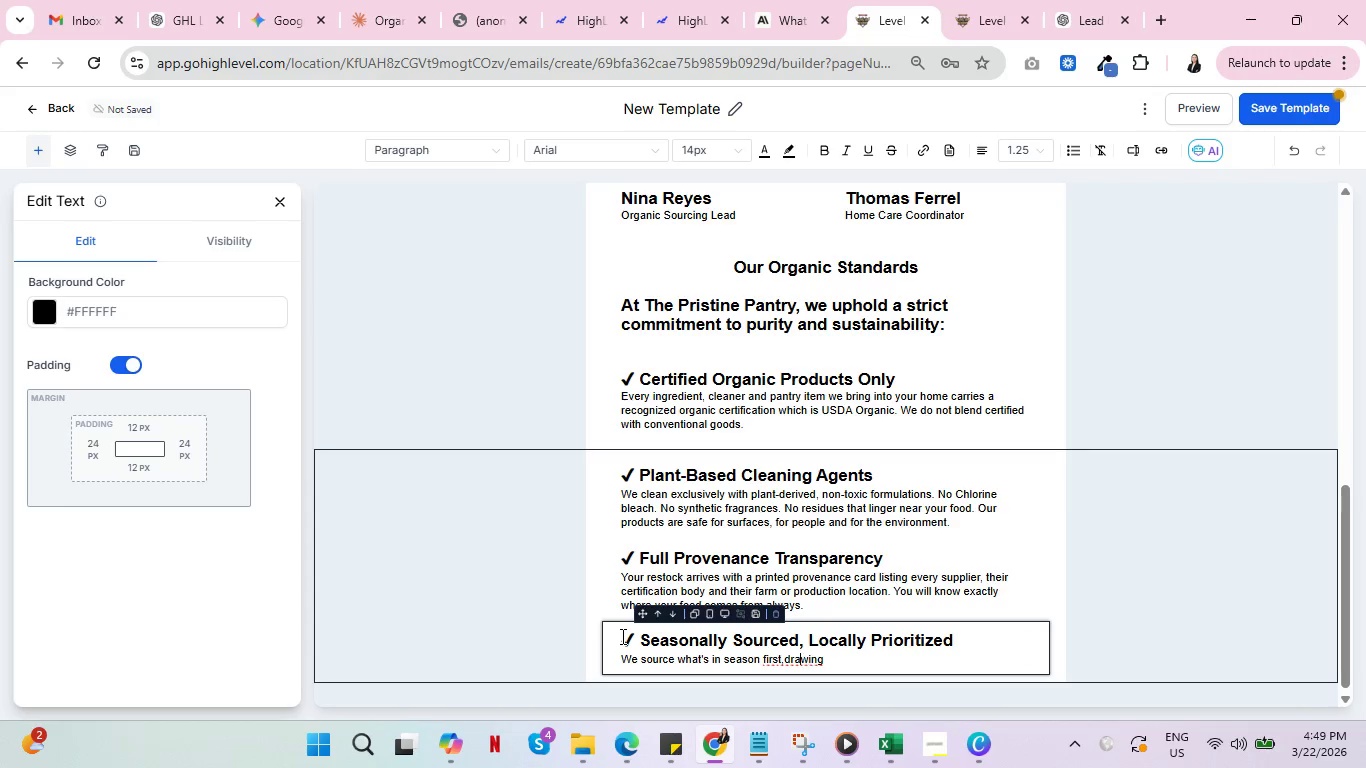 
key(ArrowLeft)
 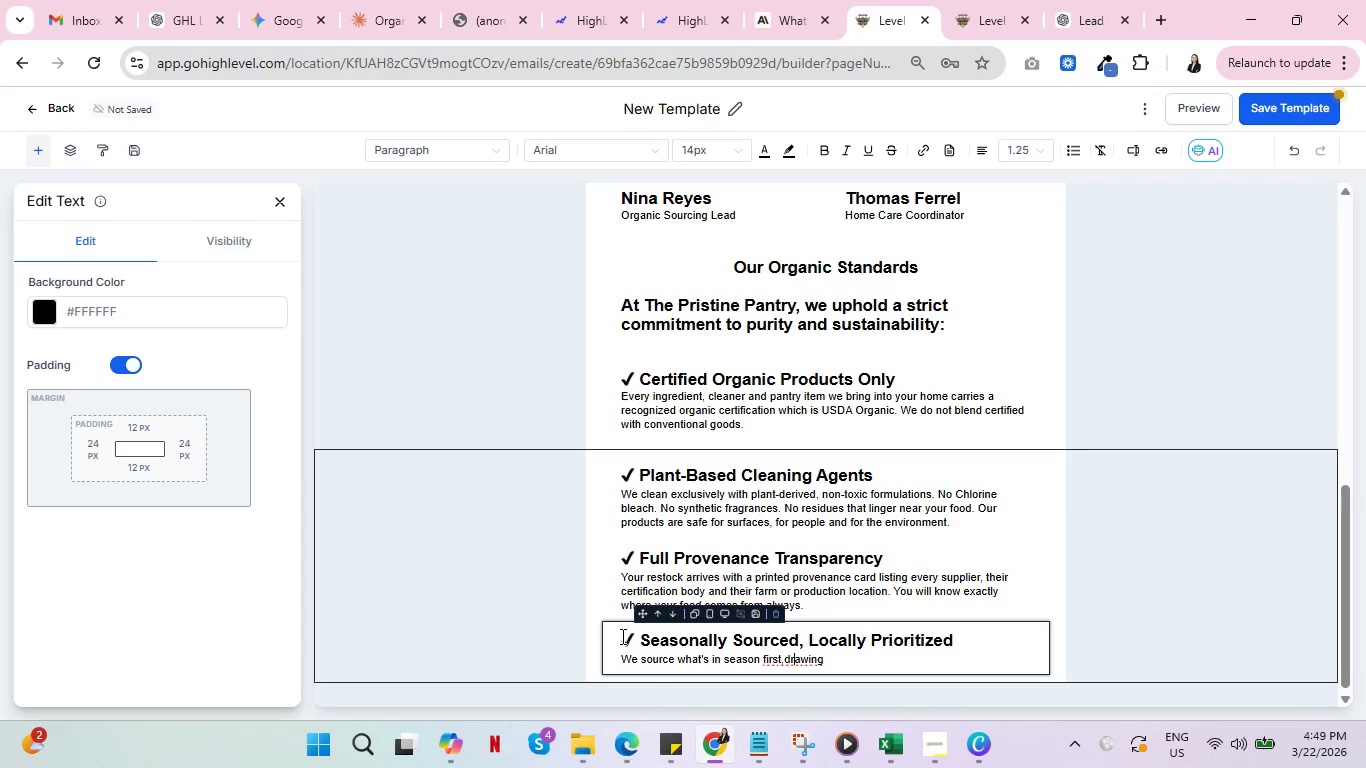 
key(ArrowLeft)
 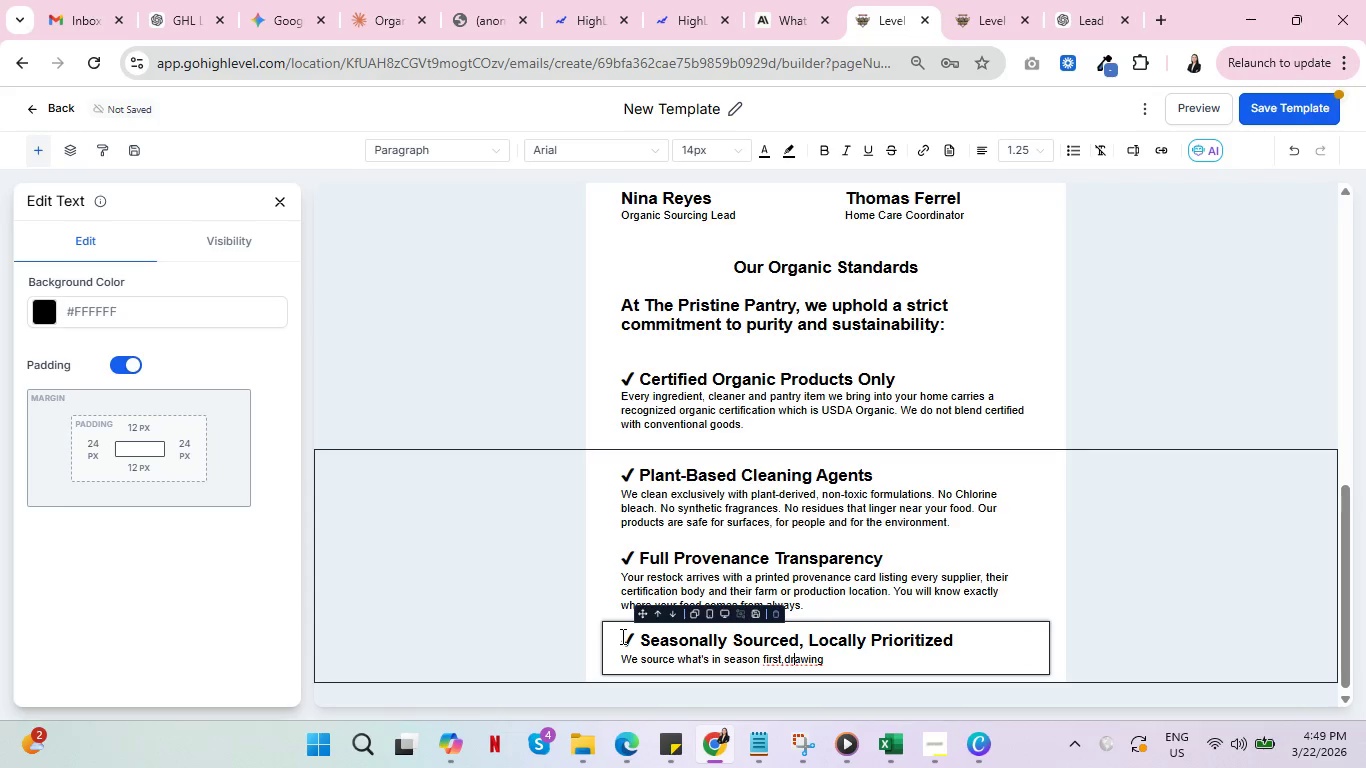 
key(ArrowLeft)
 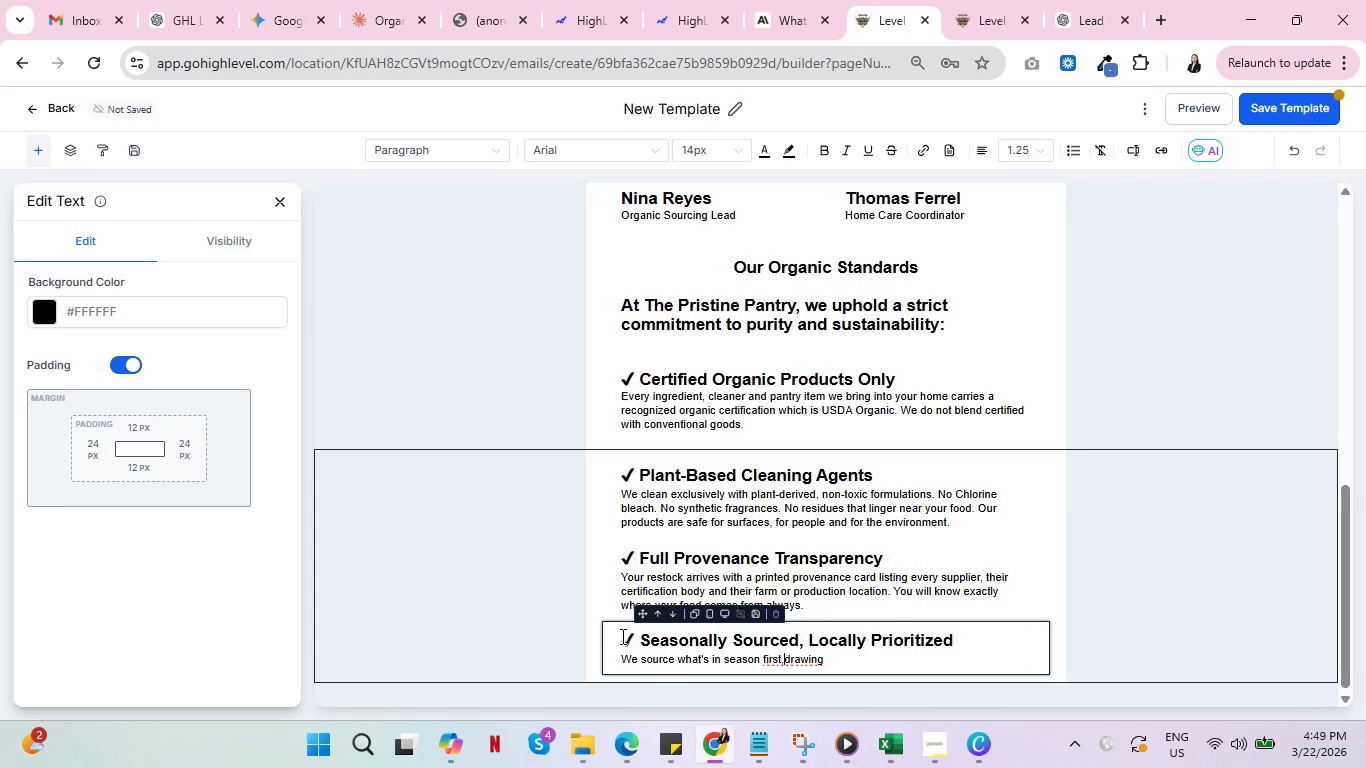 
key(ArrowLeft)
 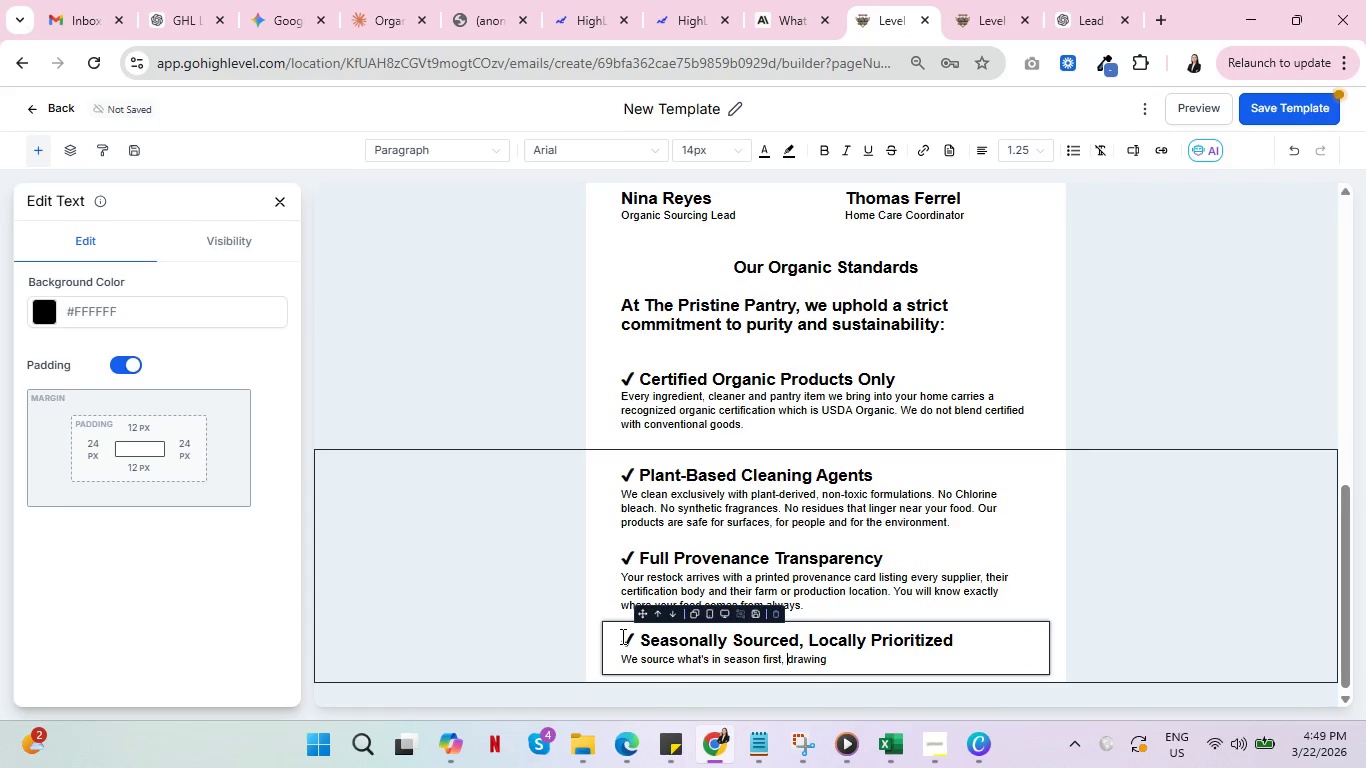 
key(Space)
 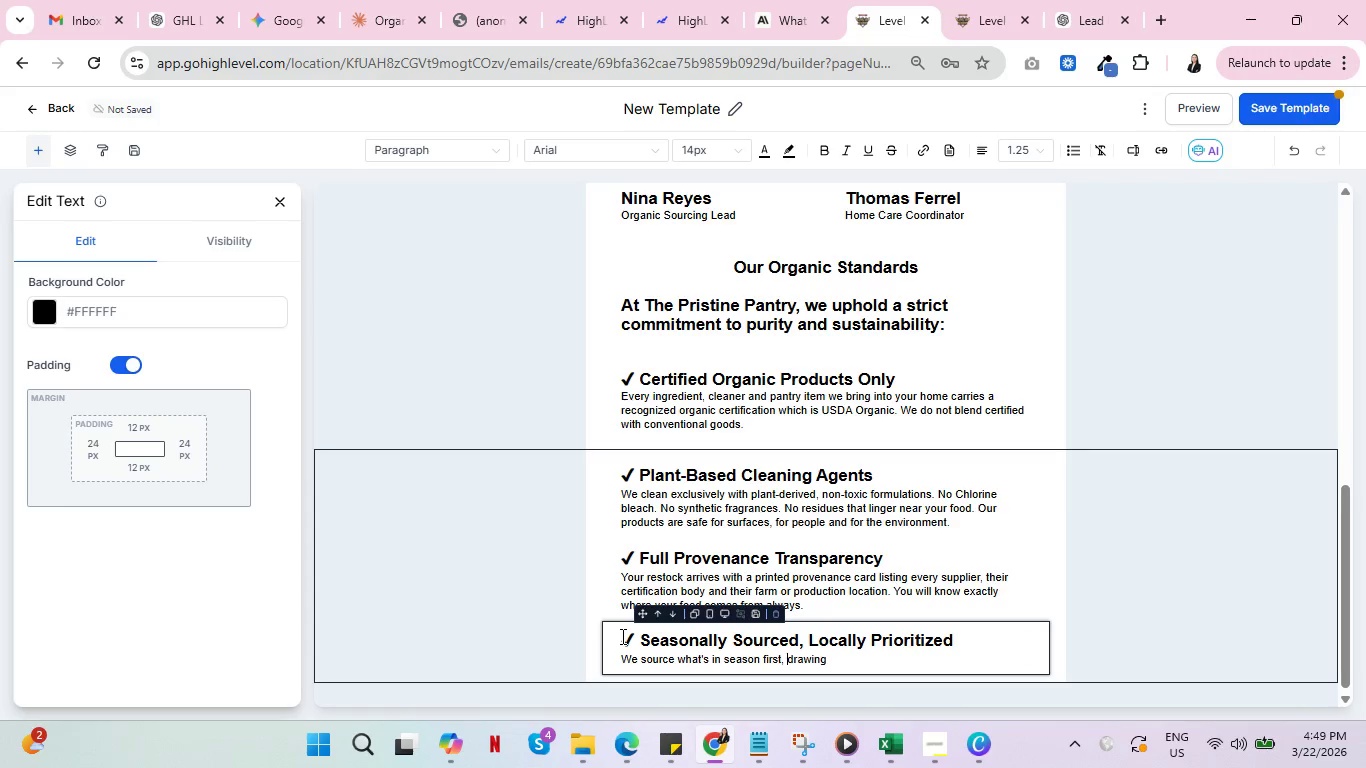 
key(ArrowRight)
 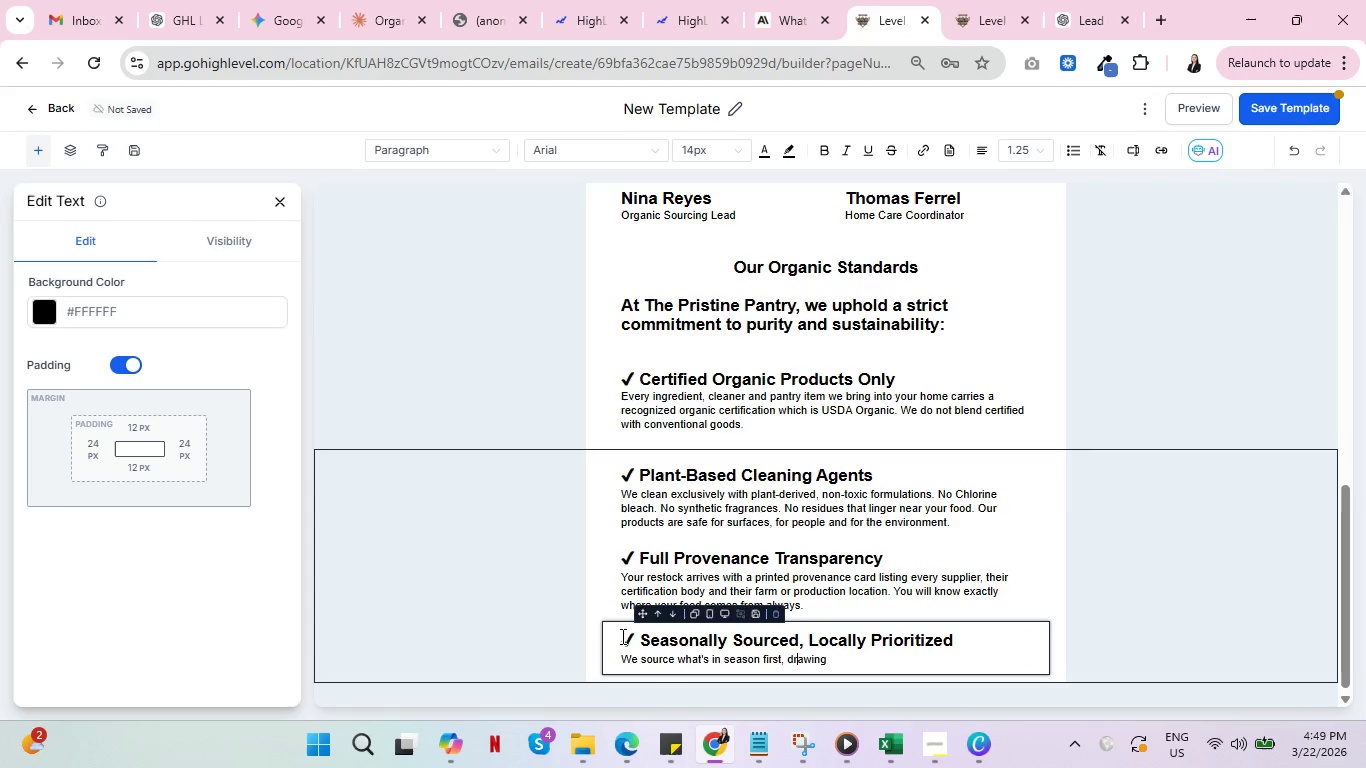 
key(ArrowRight)
 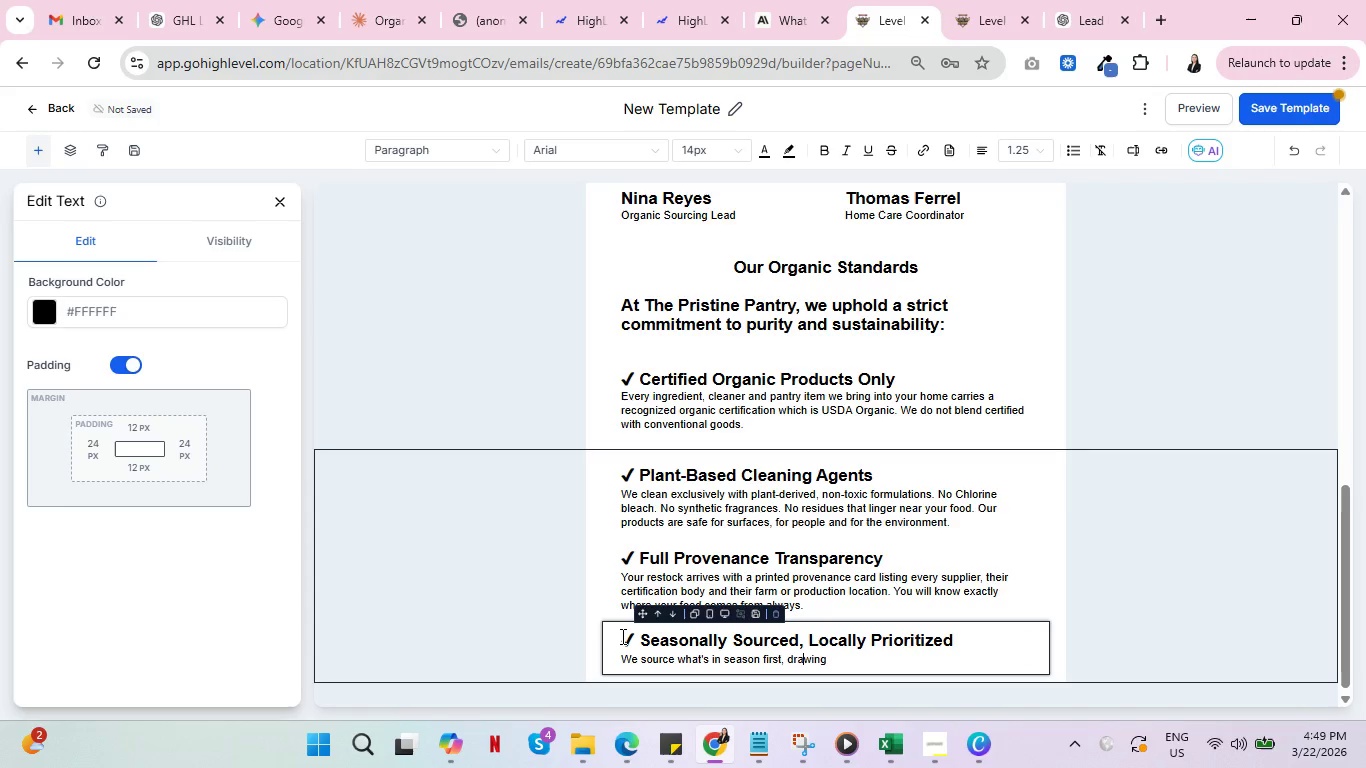 
key(ArrowRight)
 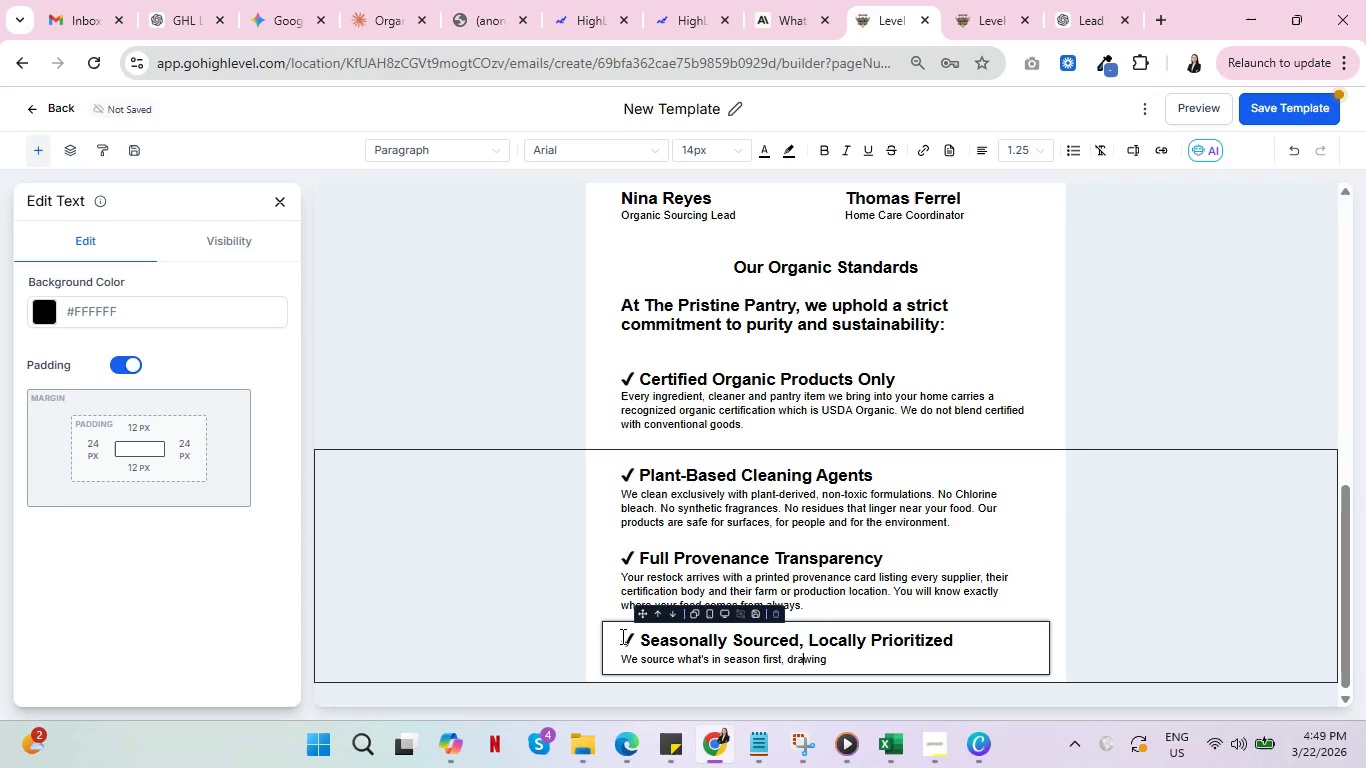 
key(ArrowRight)
 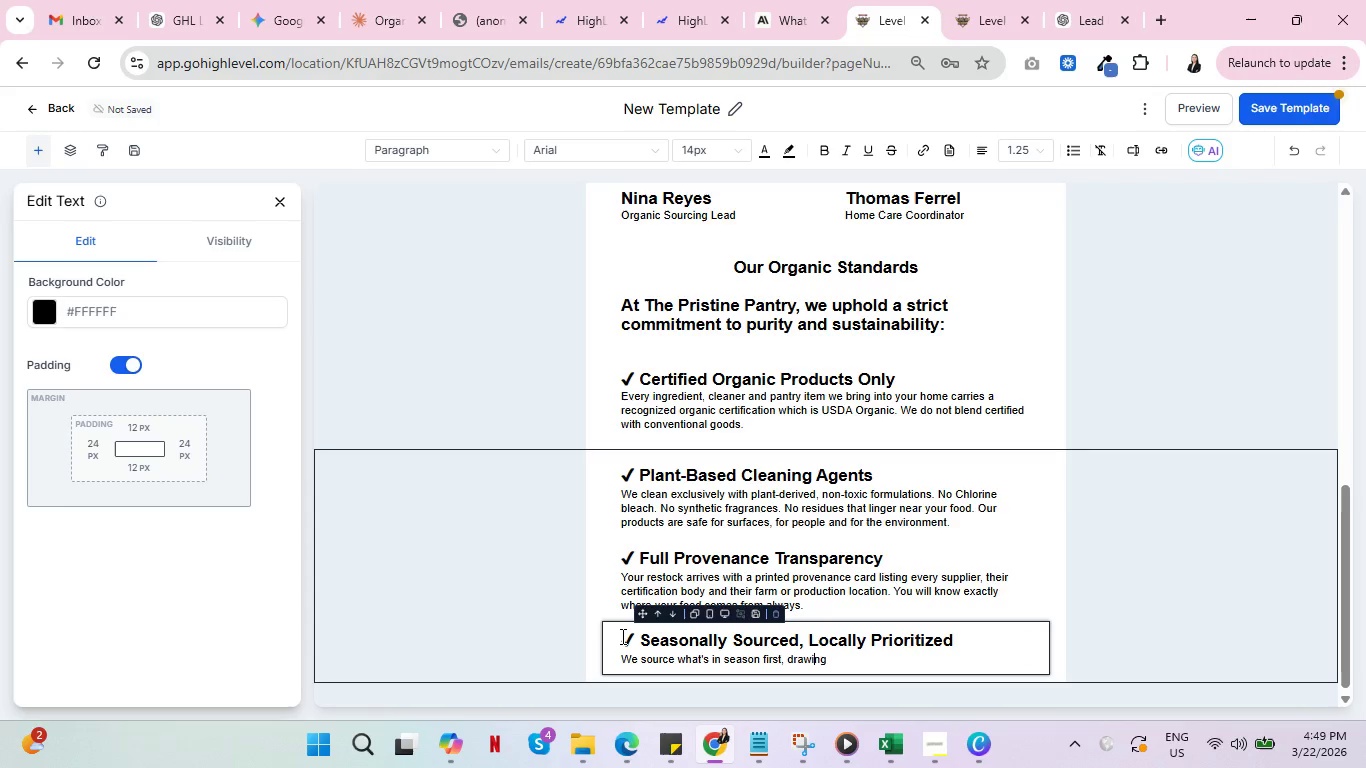 
key(ArrowRight)
 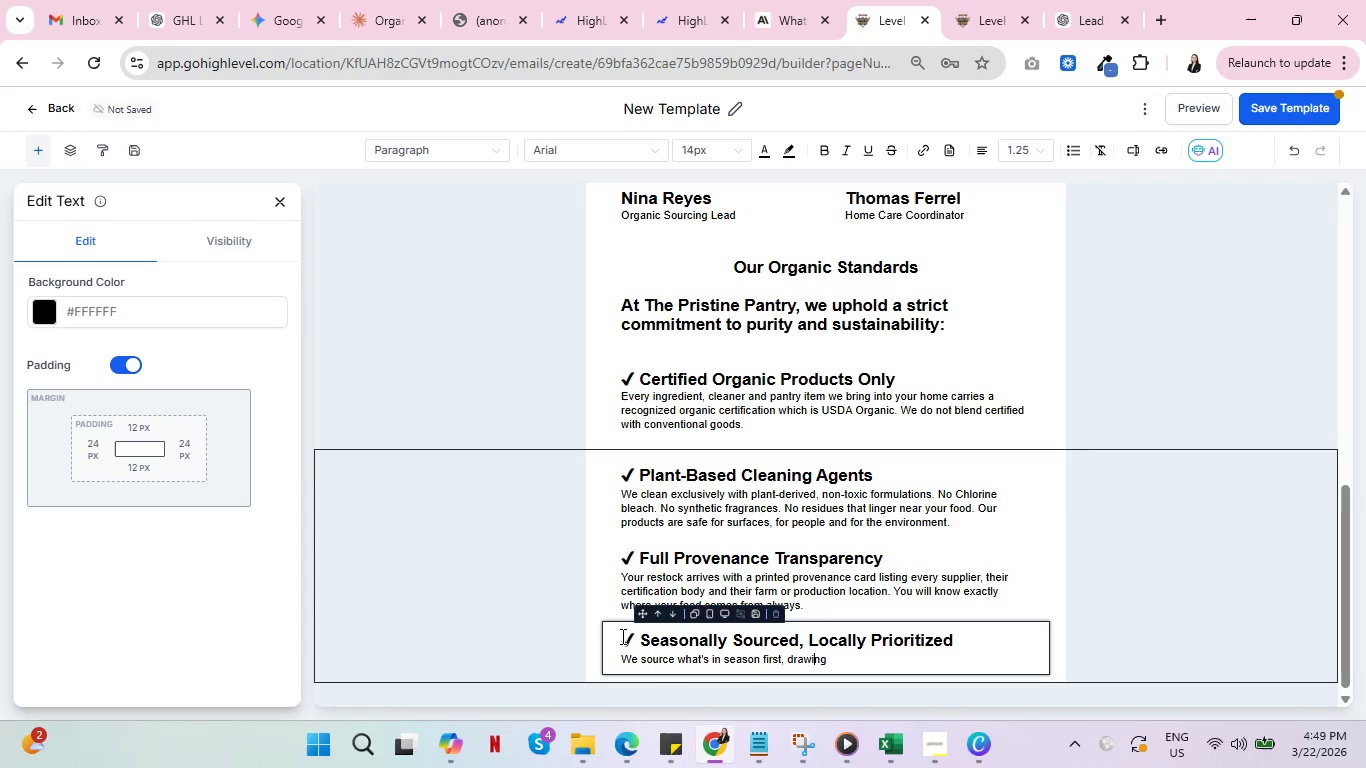 
key(ArrowRight)
 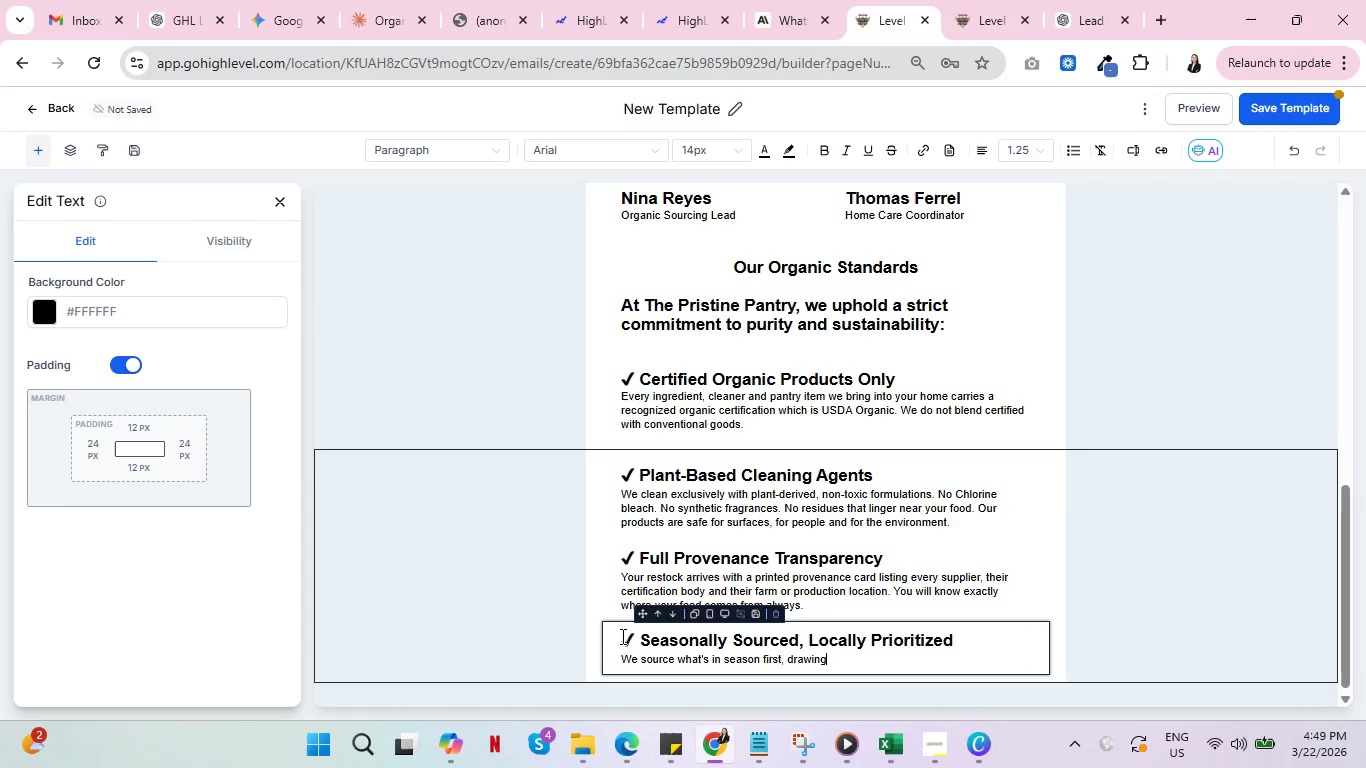 
key(ArrowRight)
 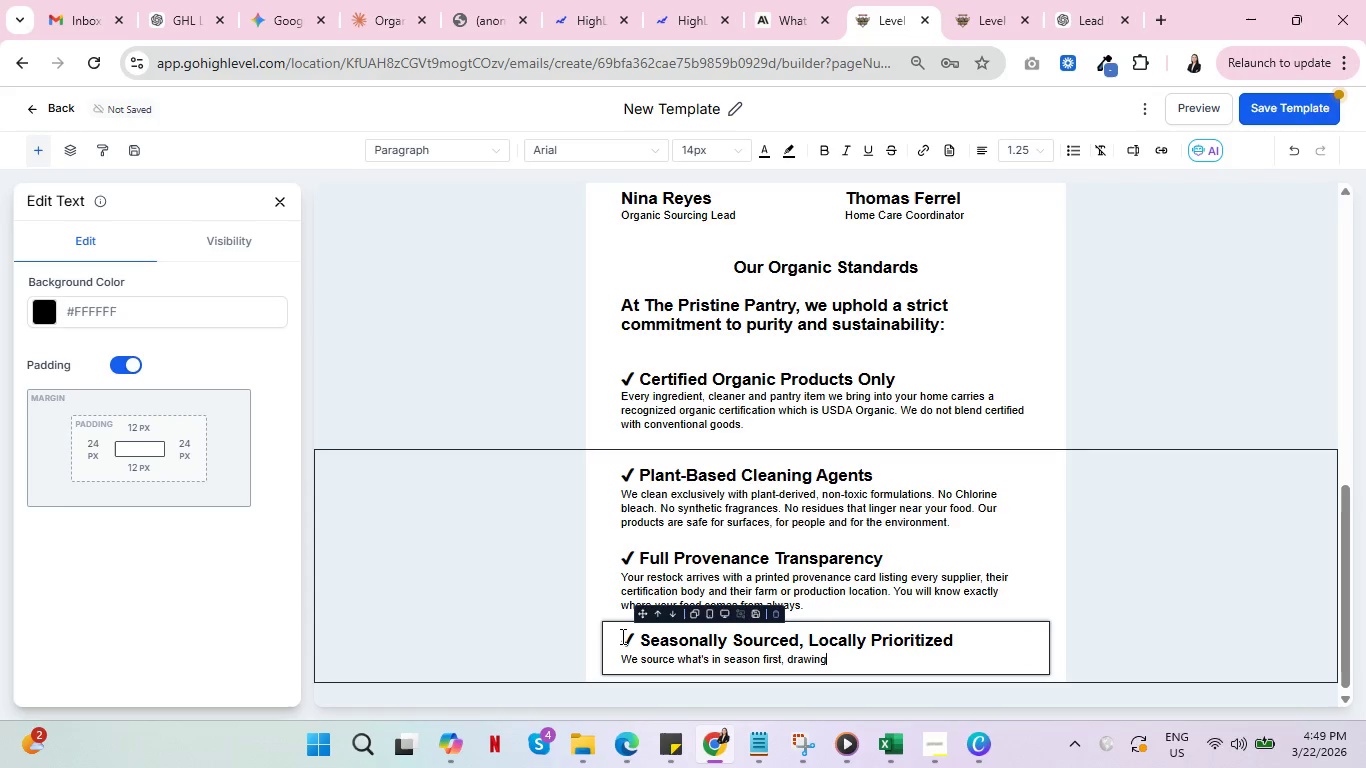 
key(ArrowRight)
 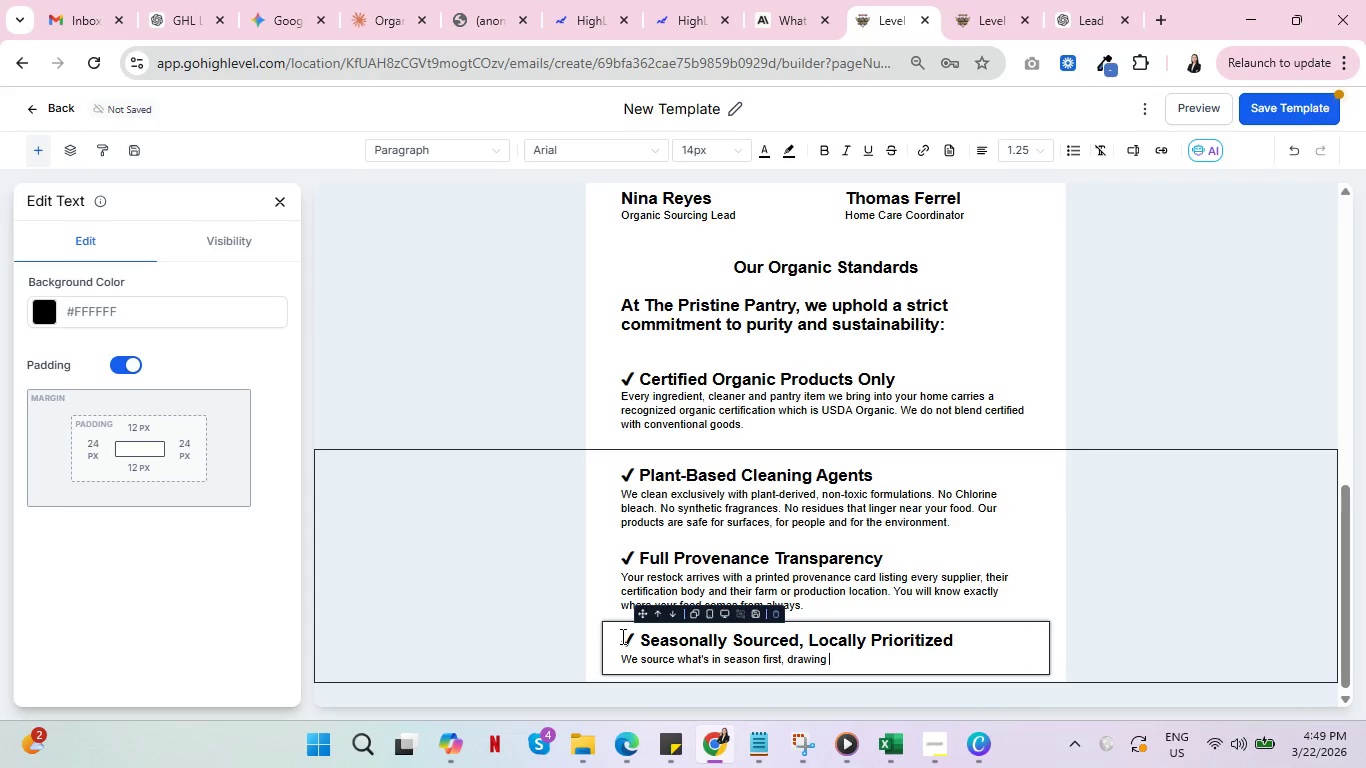 
type(from our network of local and regional organix)
key(Backspace)
type(c)
 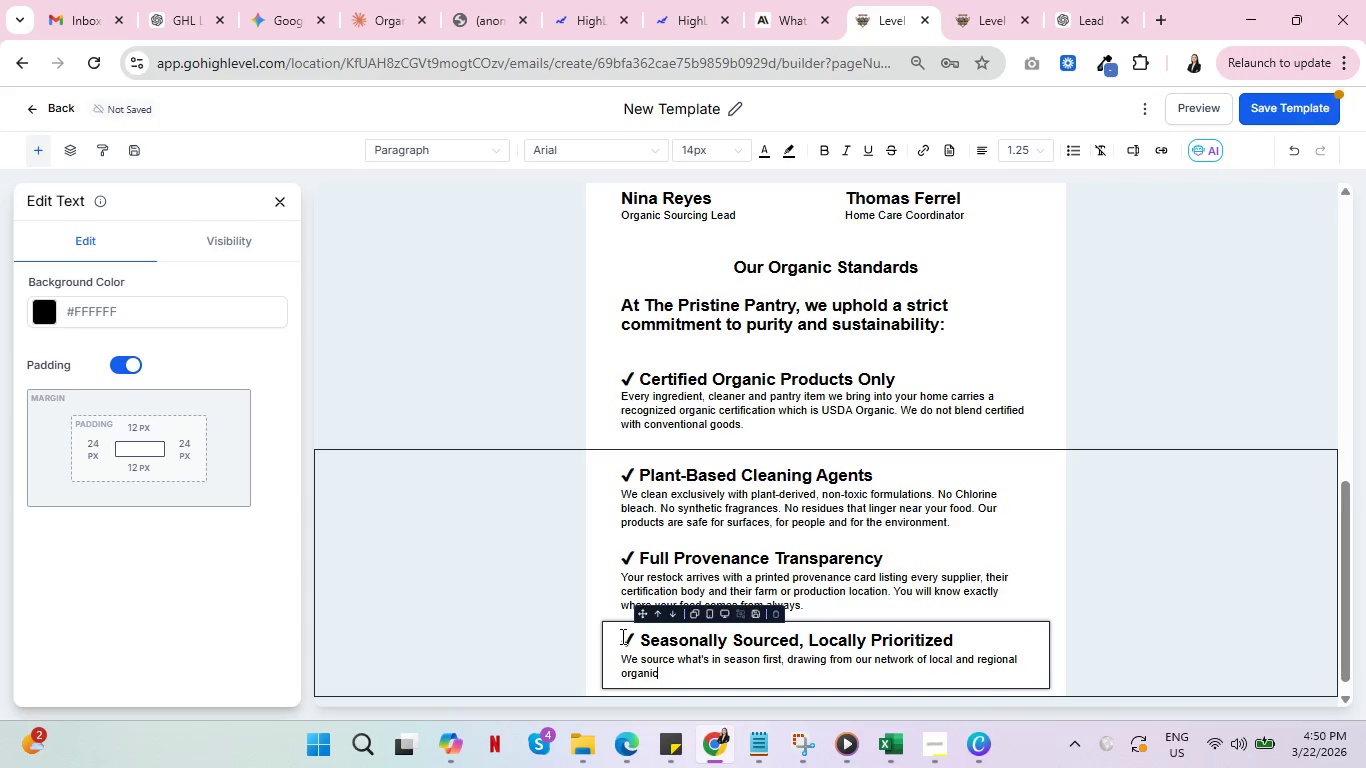 
type( growers )
 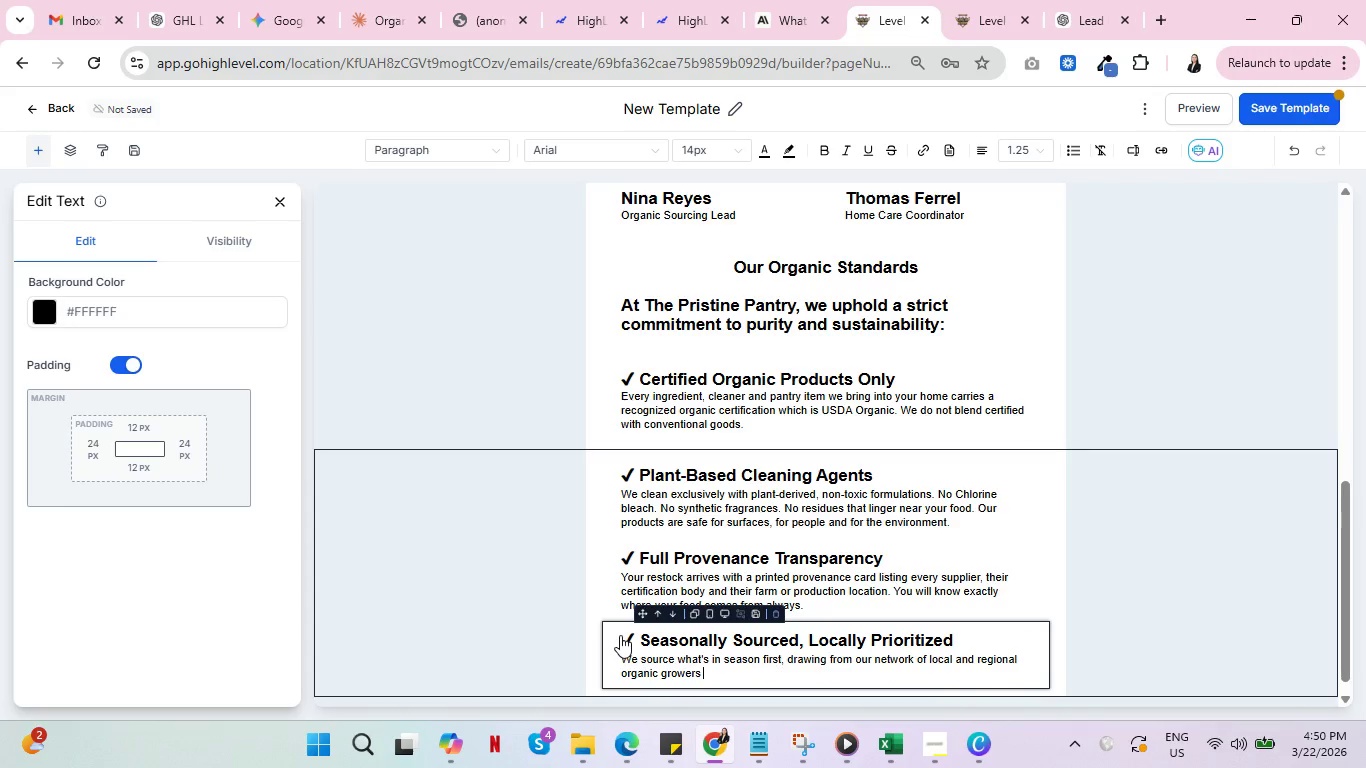 
type(before looking further)
 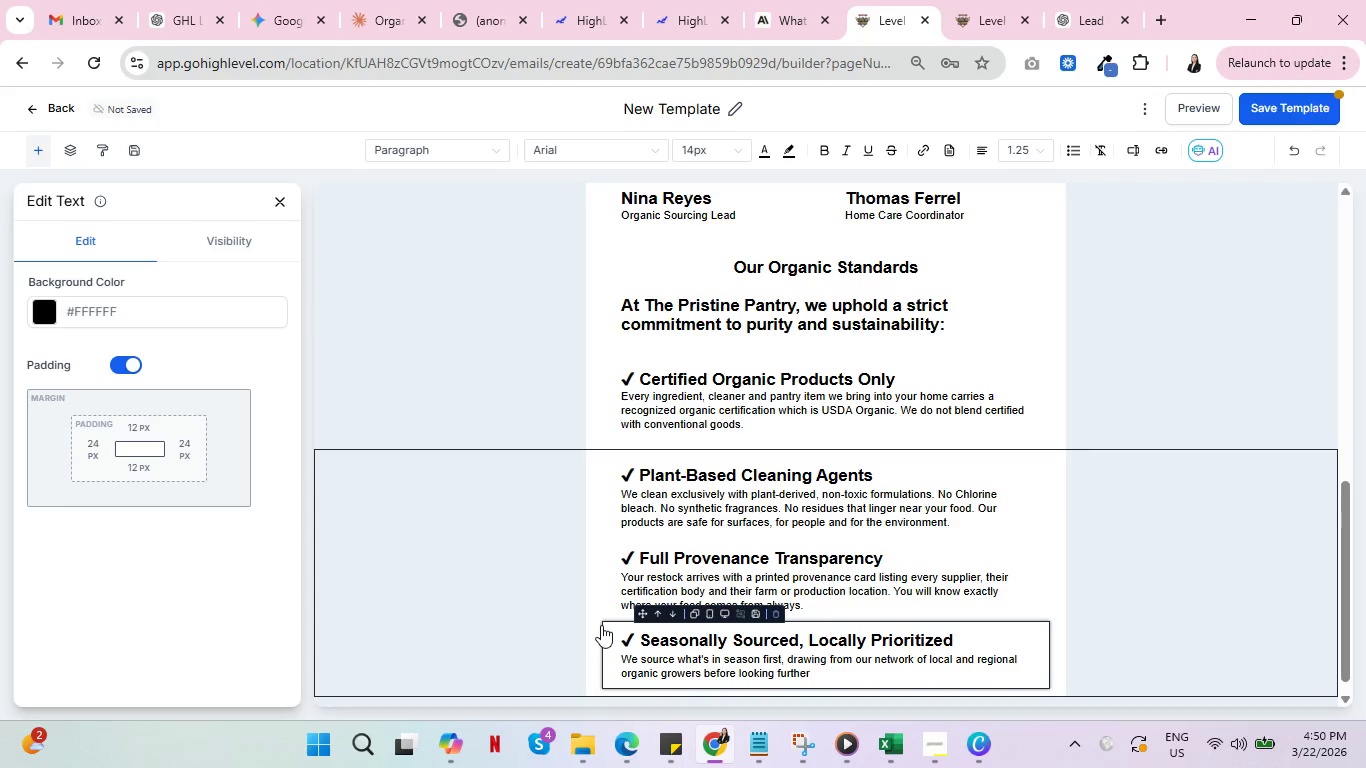 
wait(8.69)
 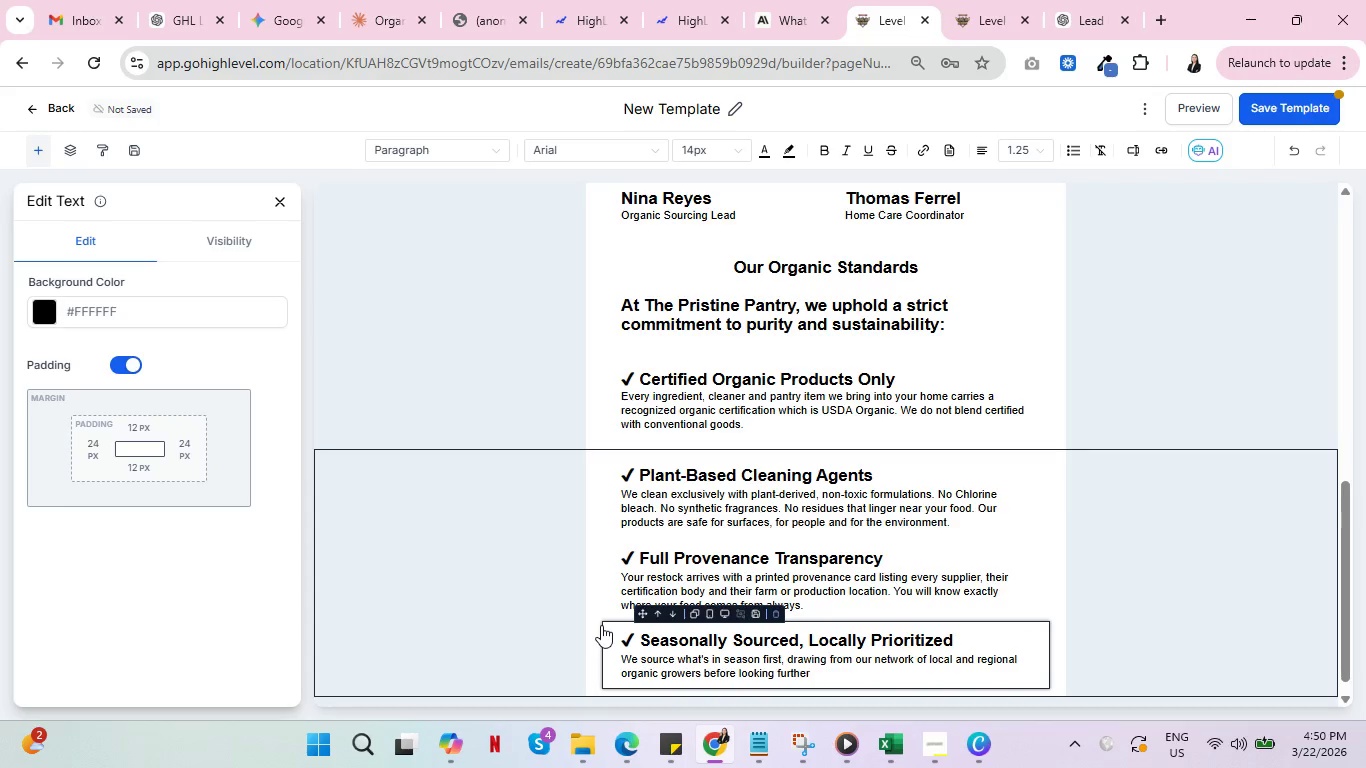 
type(. Freshne)
 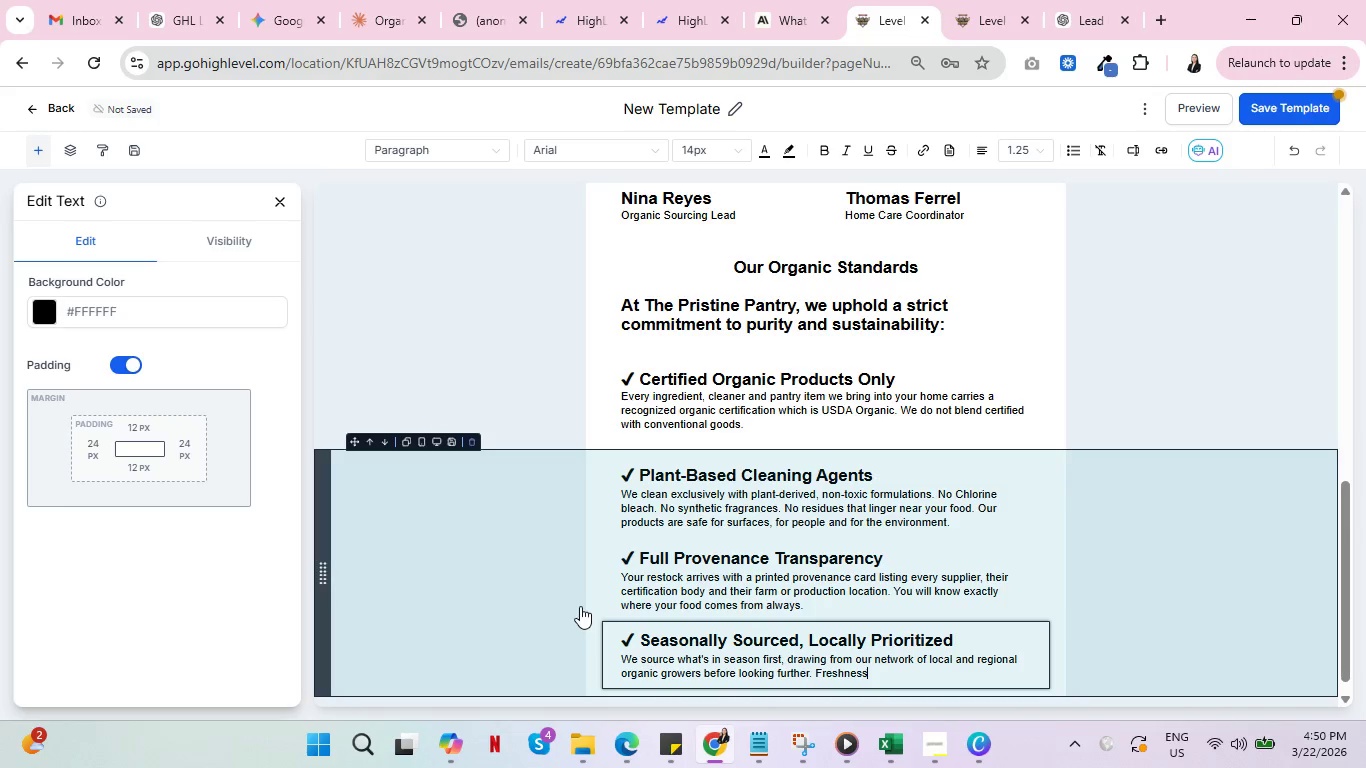 
 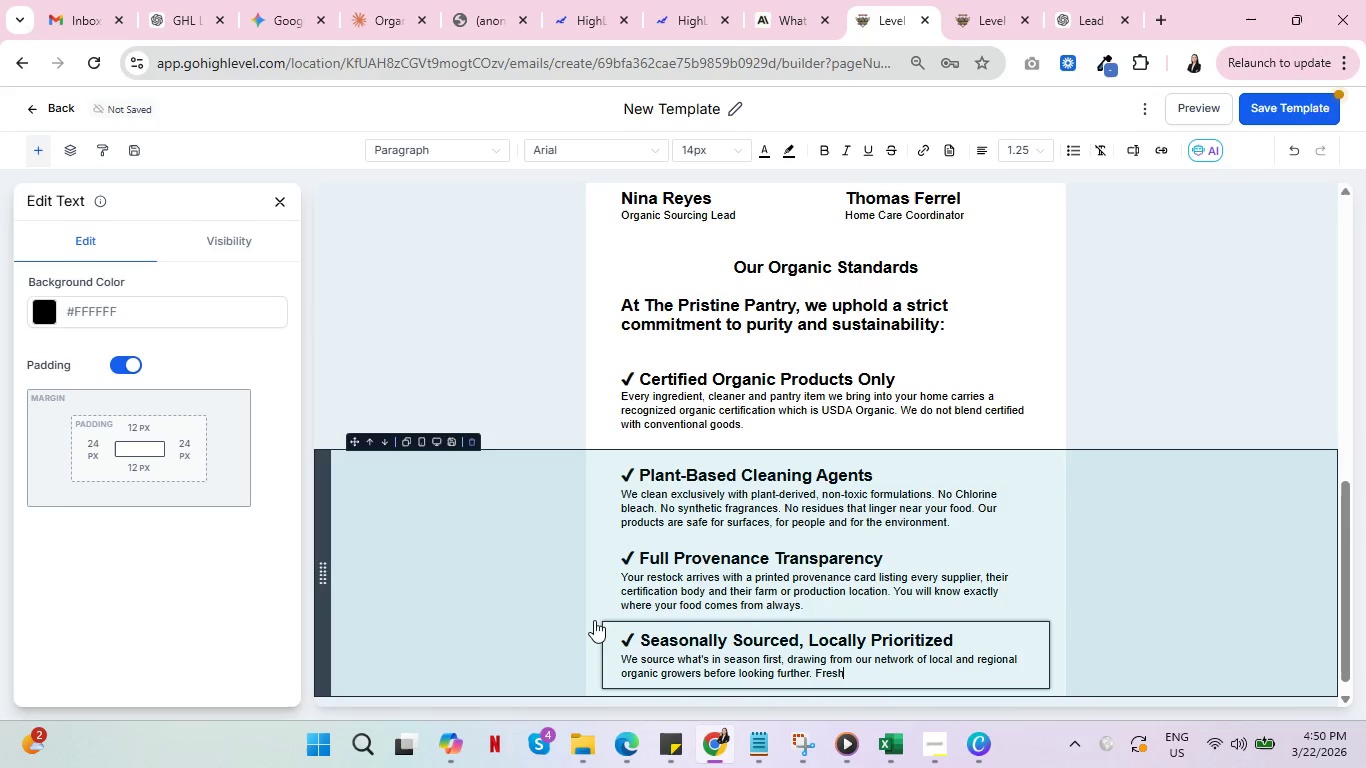 
type(ss is not incidental)
 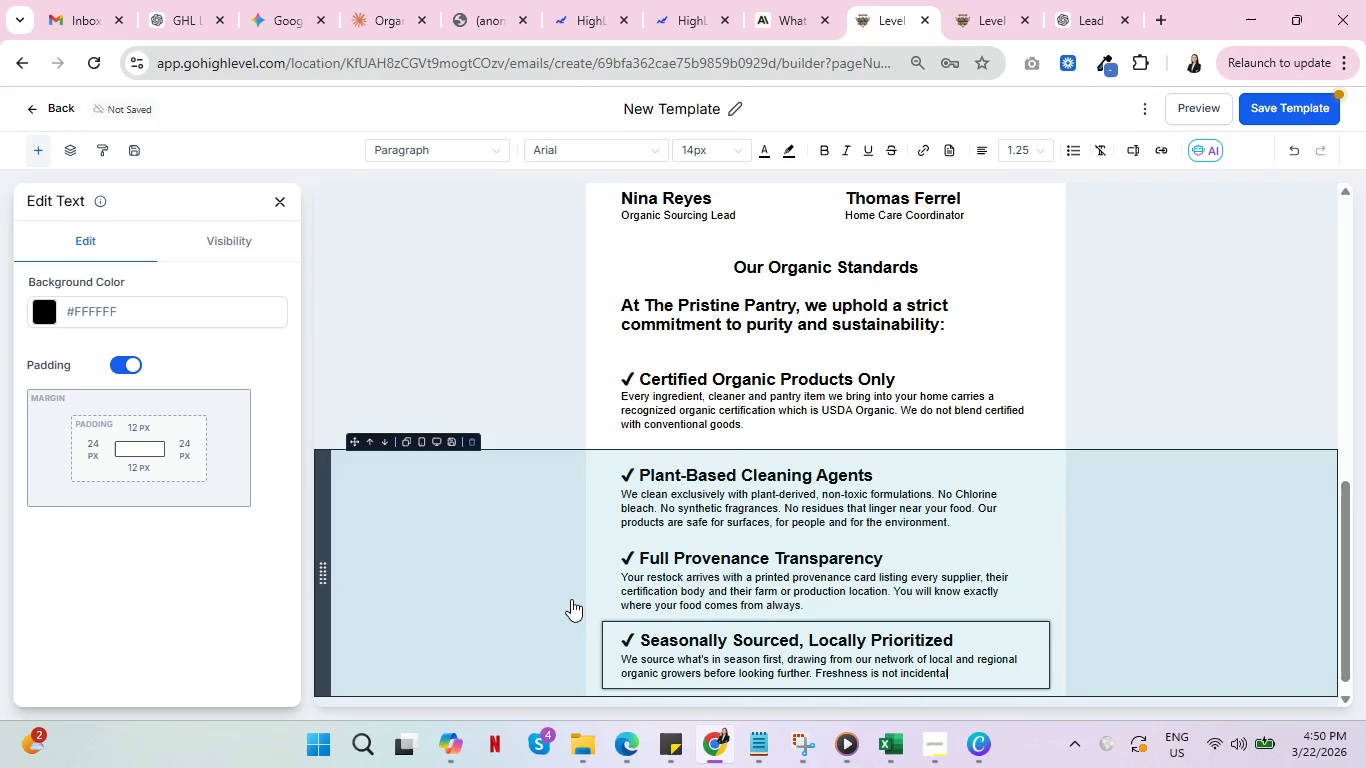 
type( to us, it)
 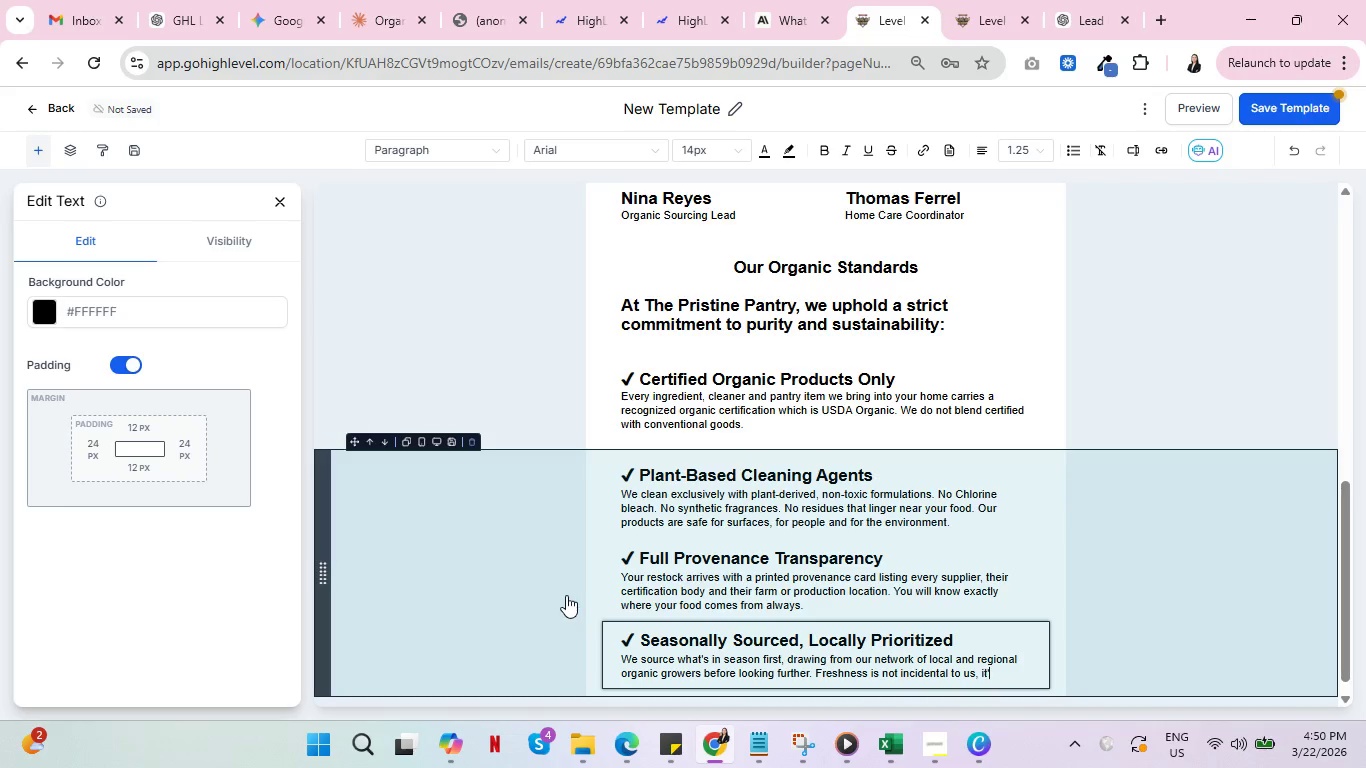 
type('s the point.)
 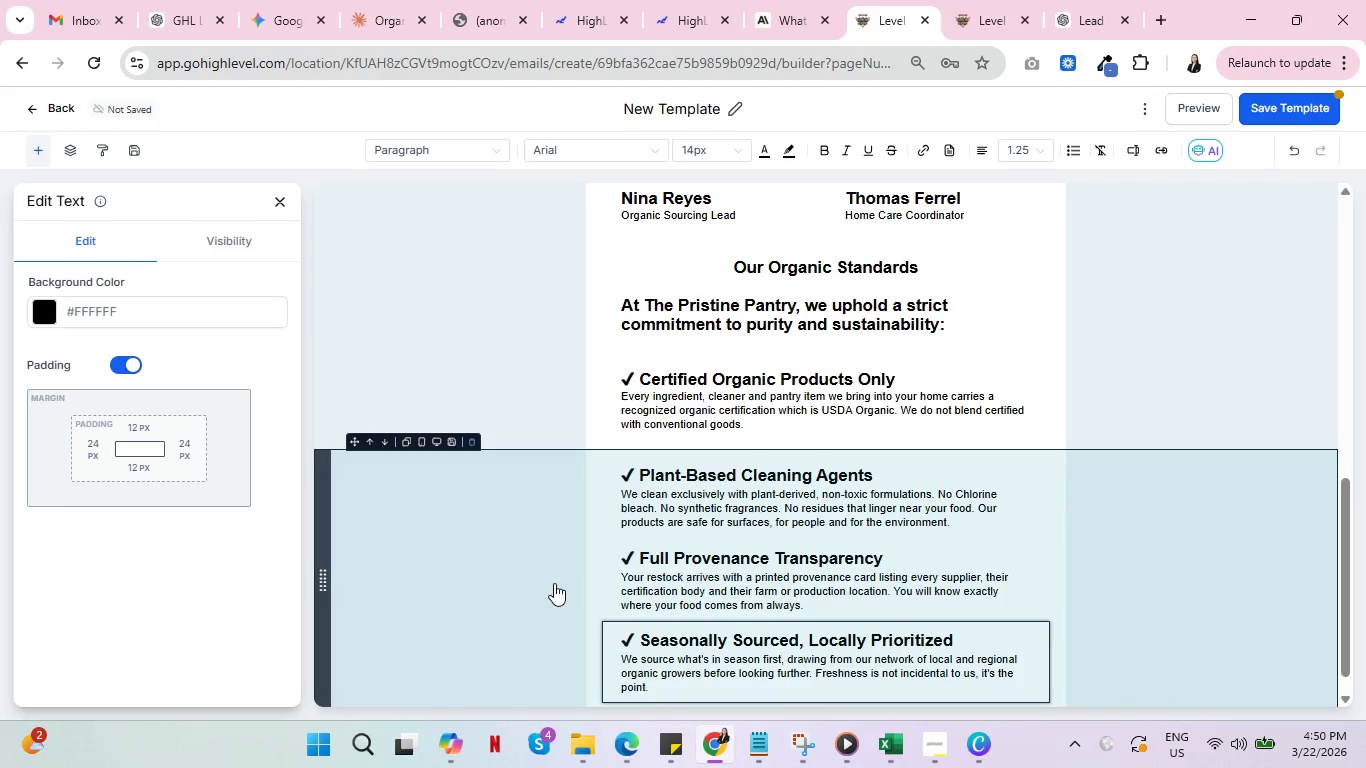 
wait(6.53)
 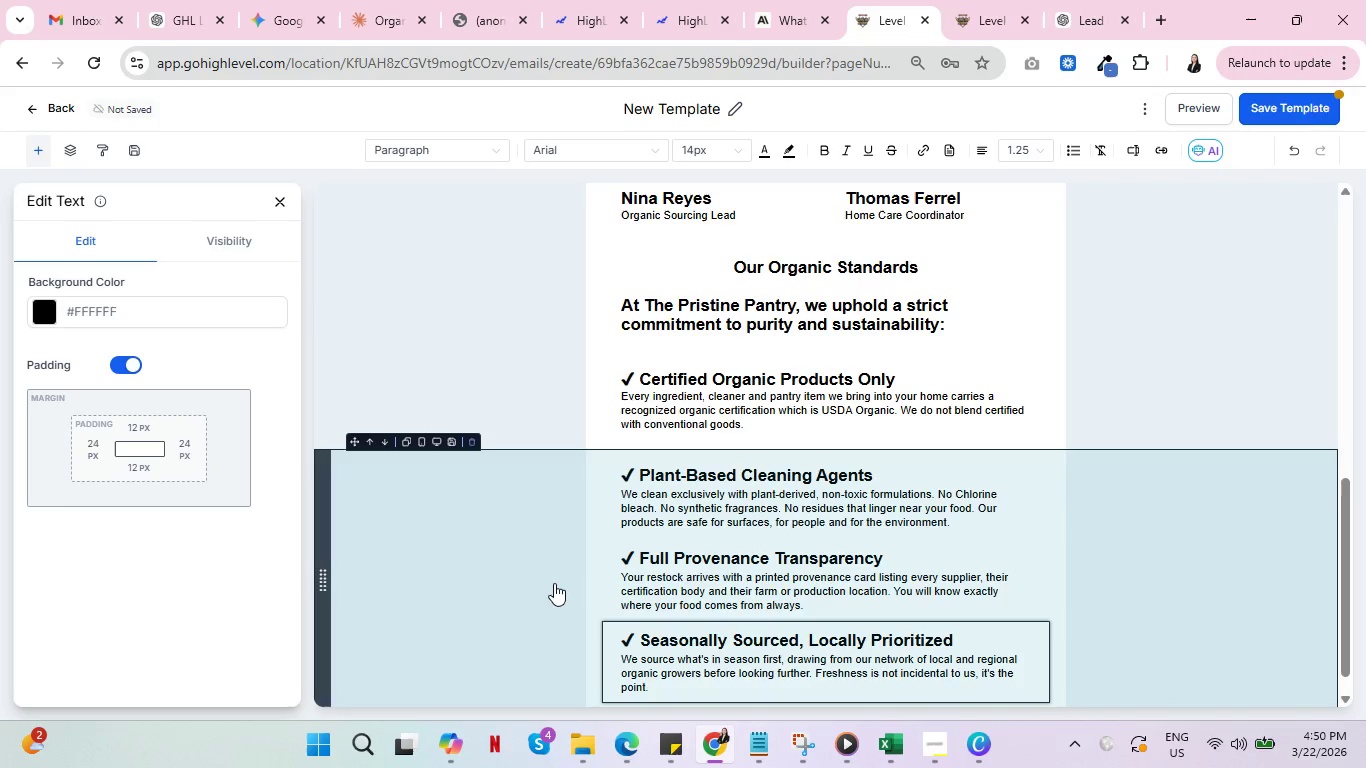 
left_click([1219, 479])
 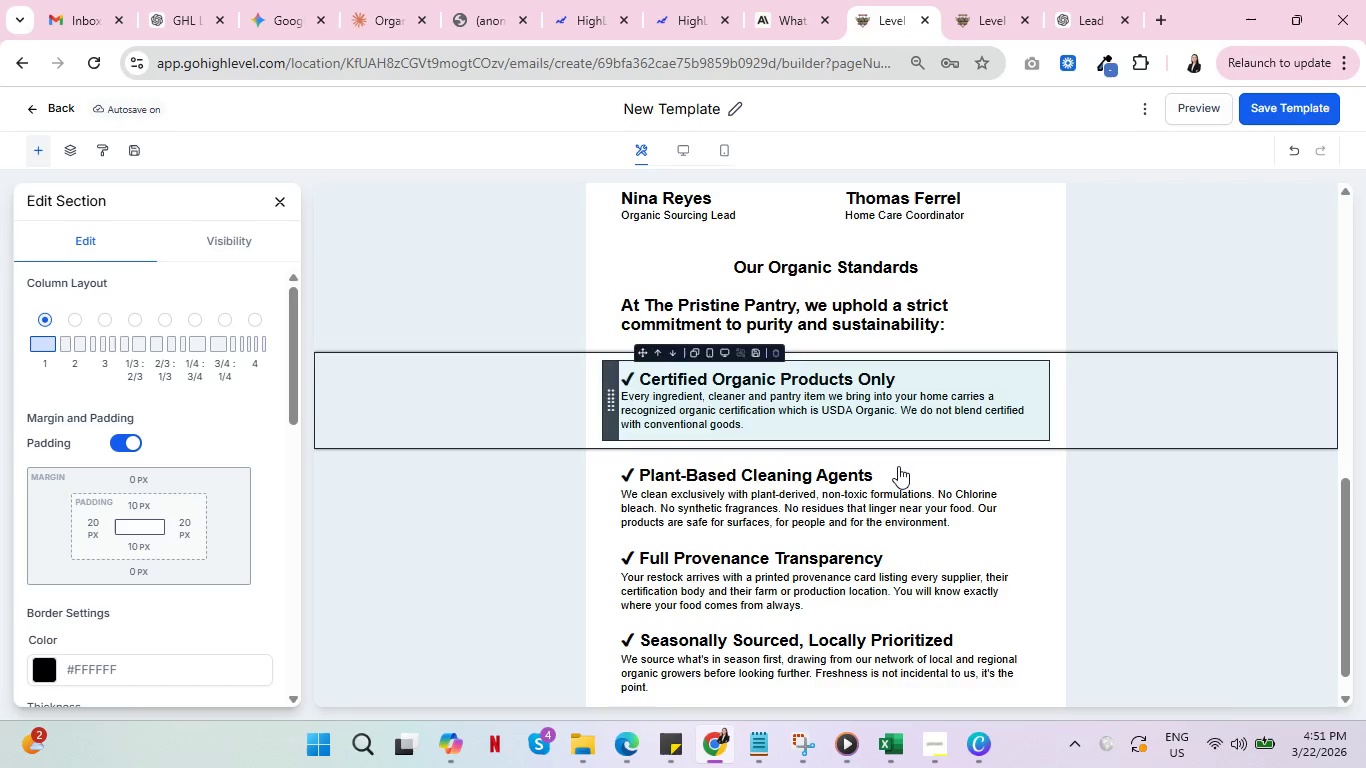 
wait(9.09)
 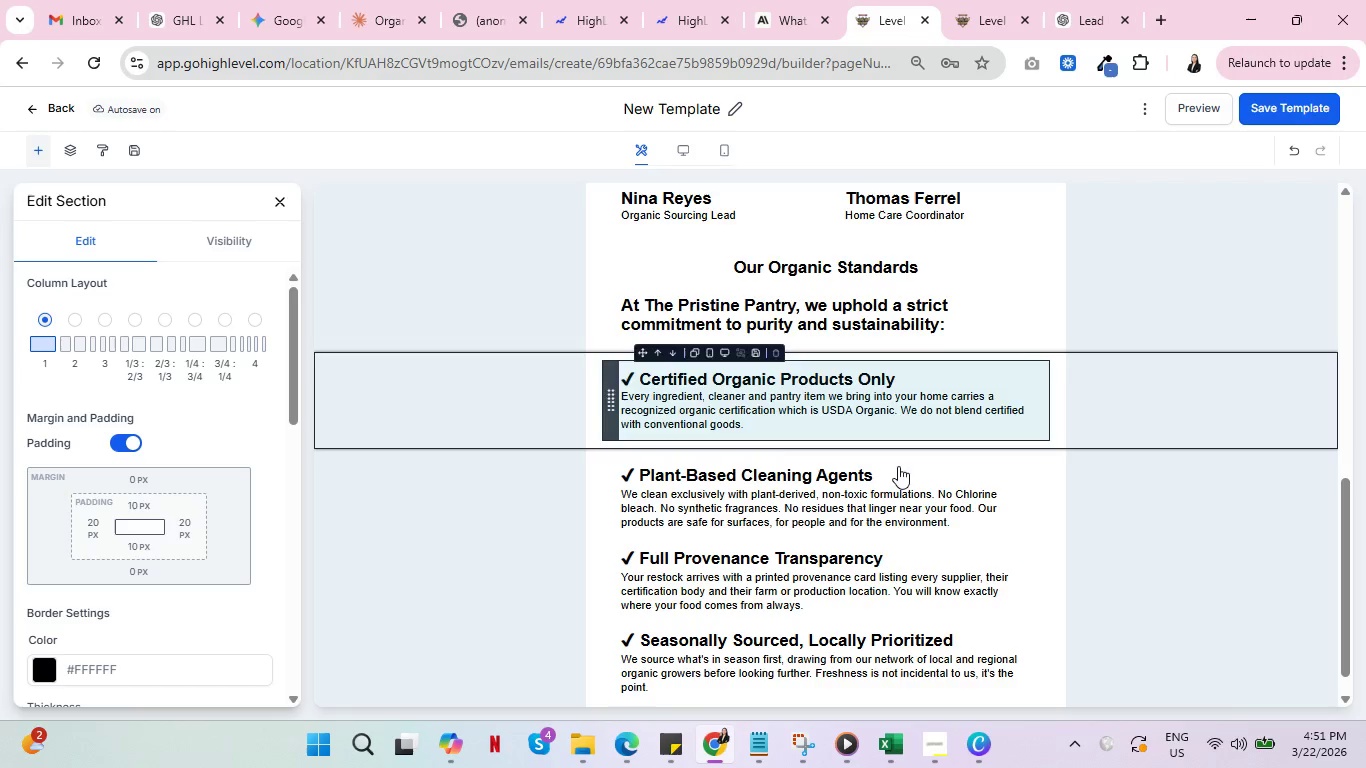 
left_click([636, 484])
 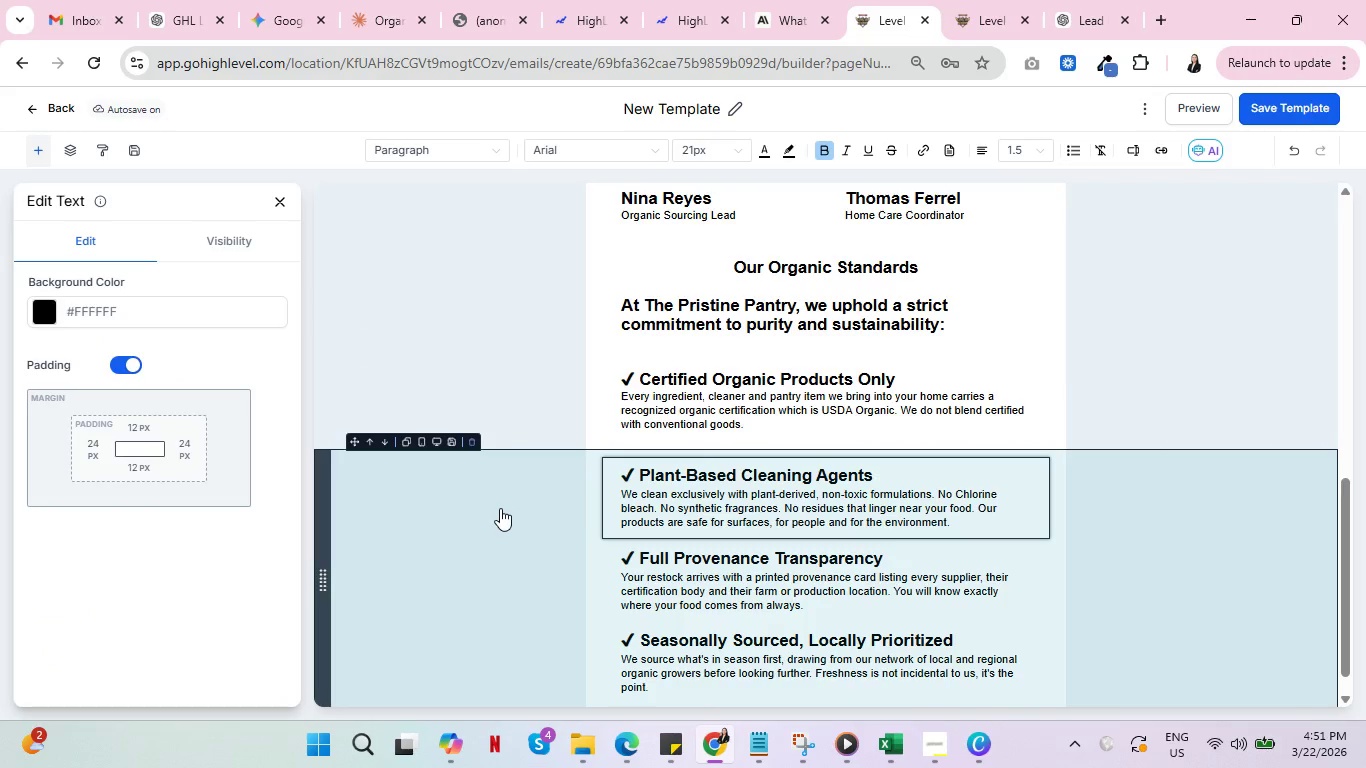 
left_click([500, 508])
 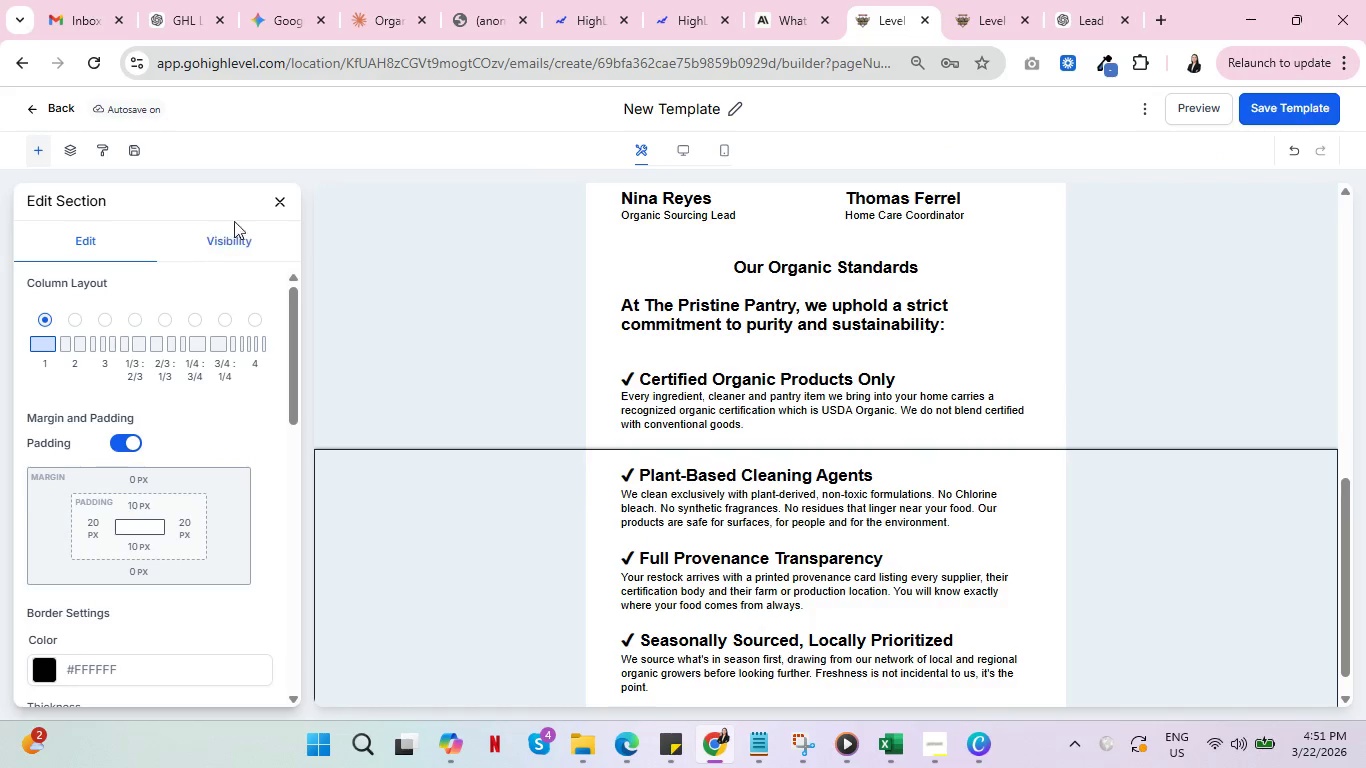 
wait(5.88)
 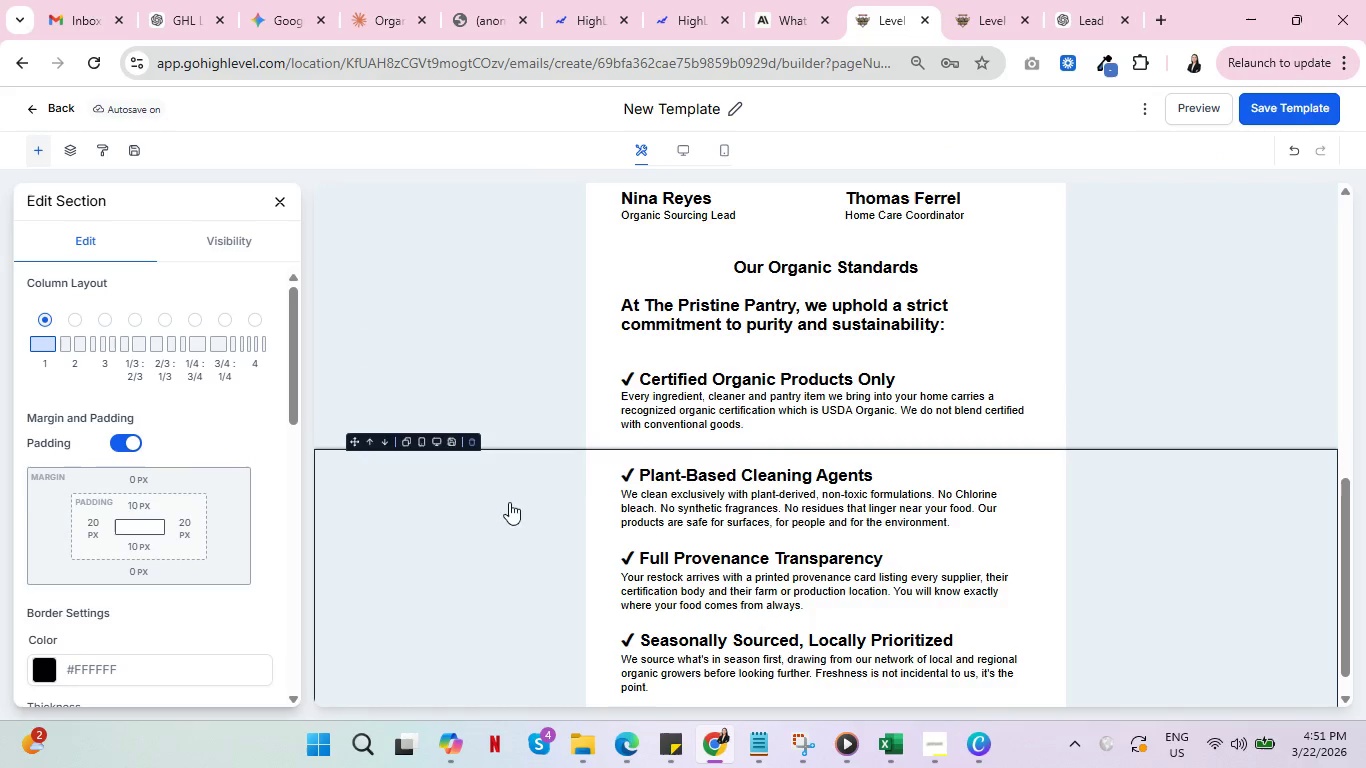 
left_click([279, 199])
 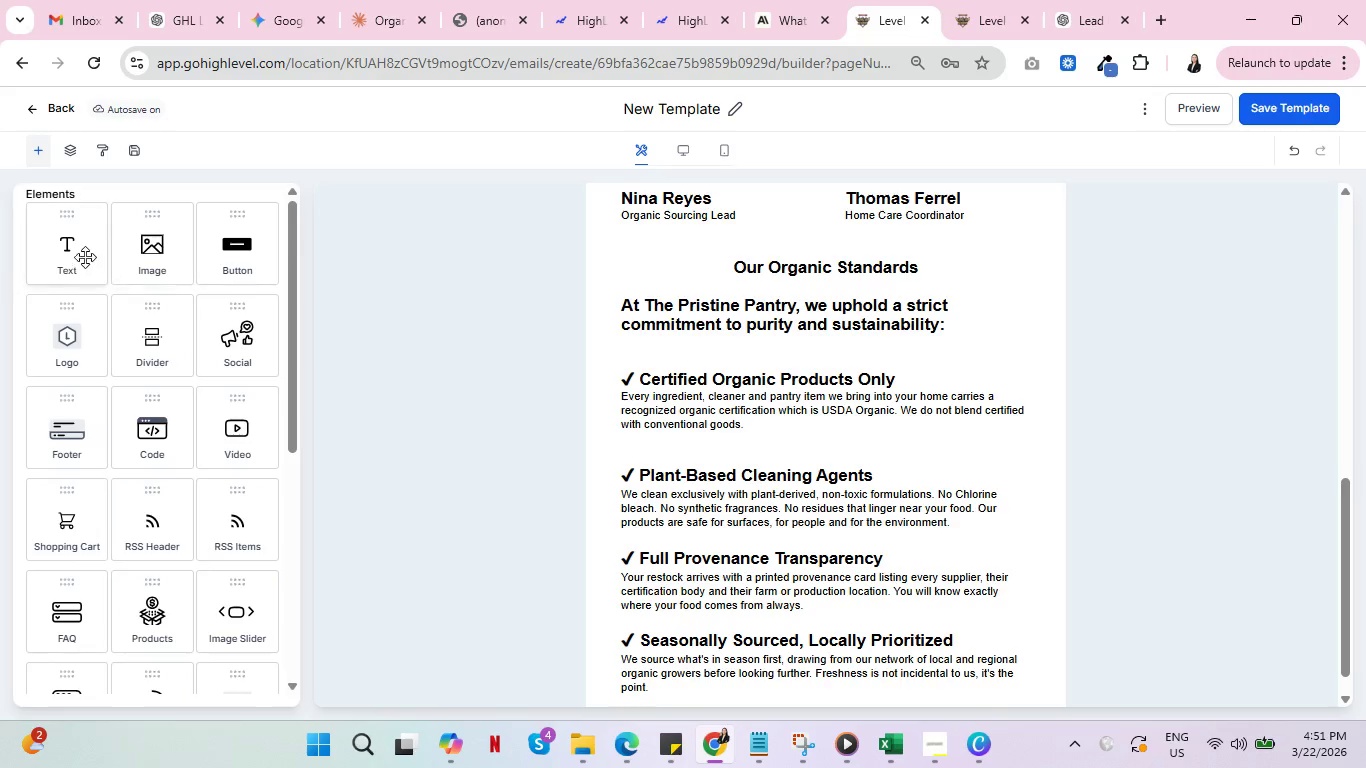 
left_click_drag(start_coordinate=[79, 255], to_coordinate=[683, 485])
 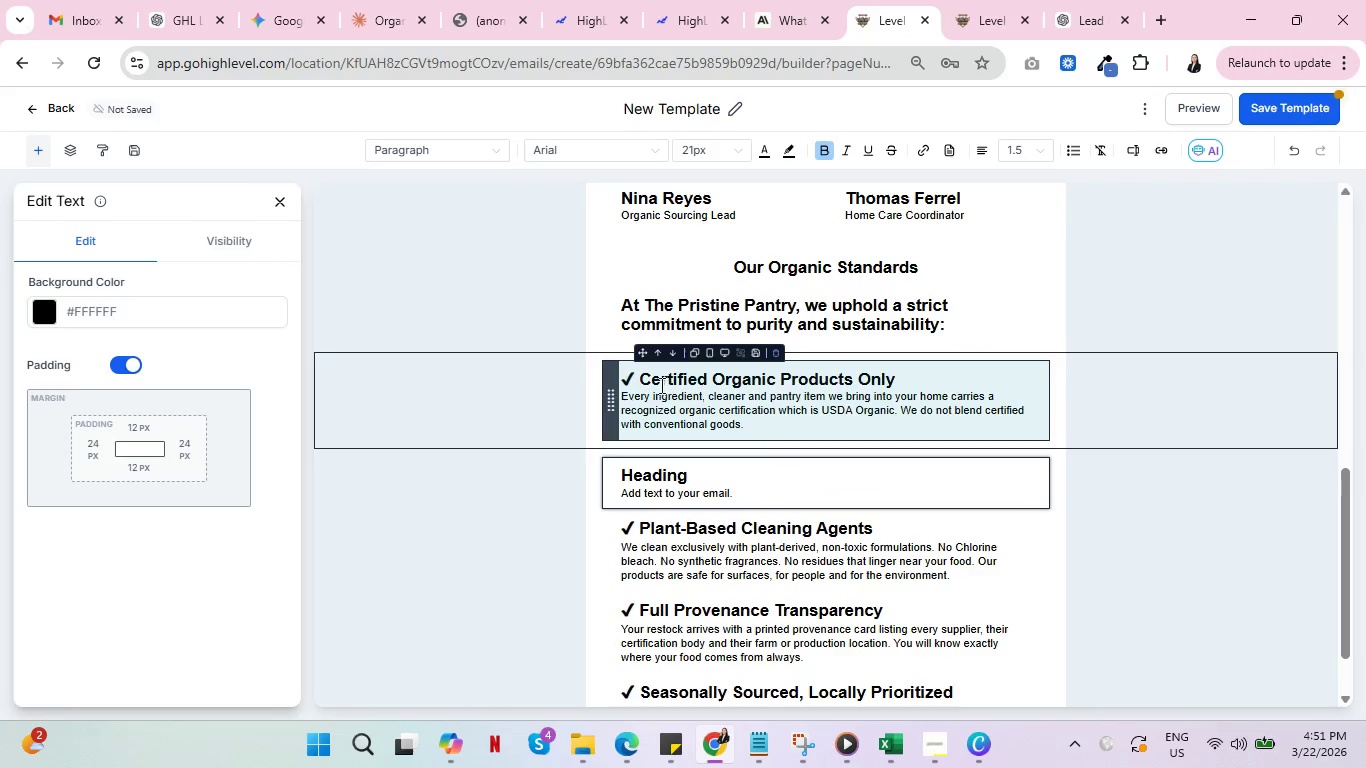 
left_click_drag(start_coordinate=[624, 382], to_coordinate=[761, 426])
 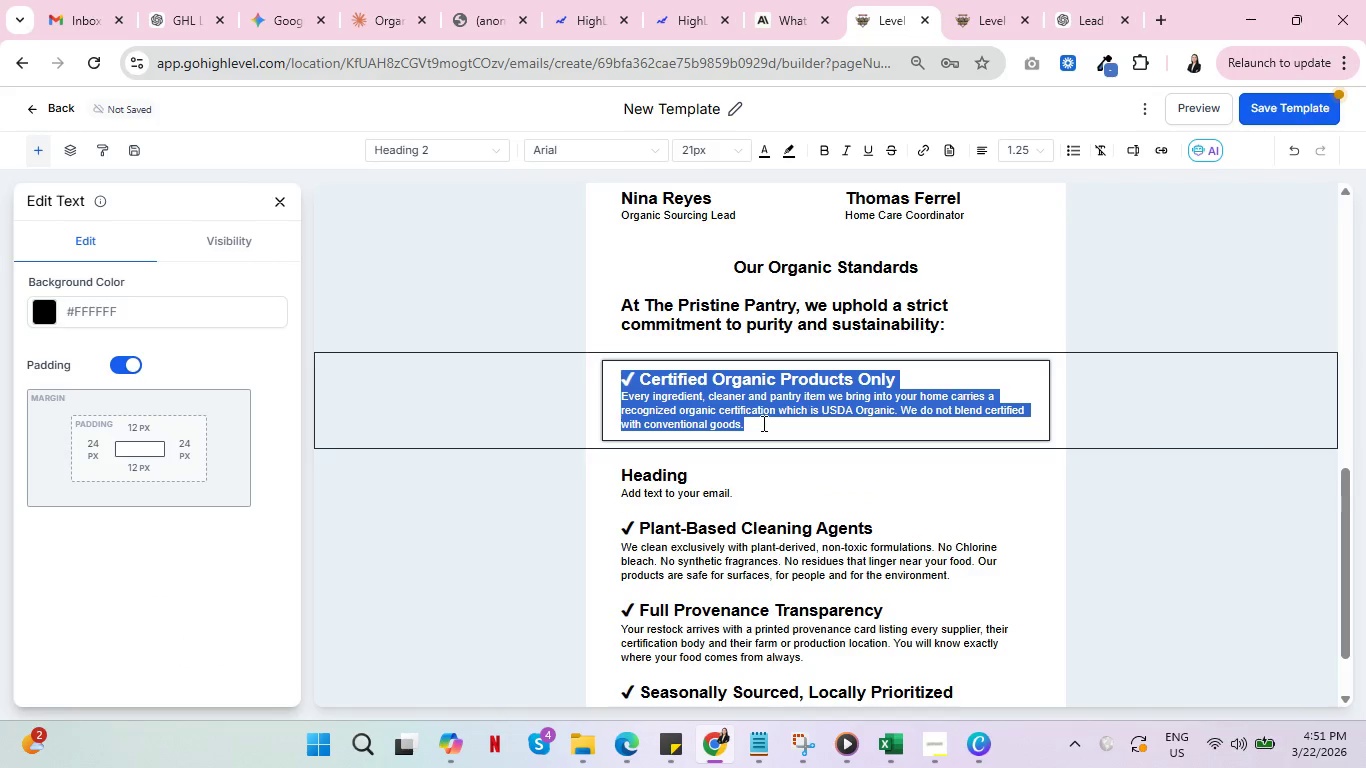 
key(Control+C)
 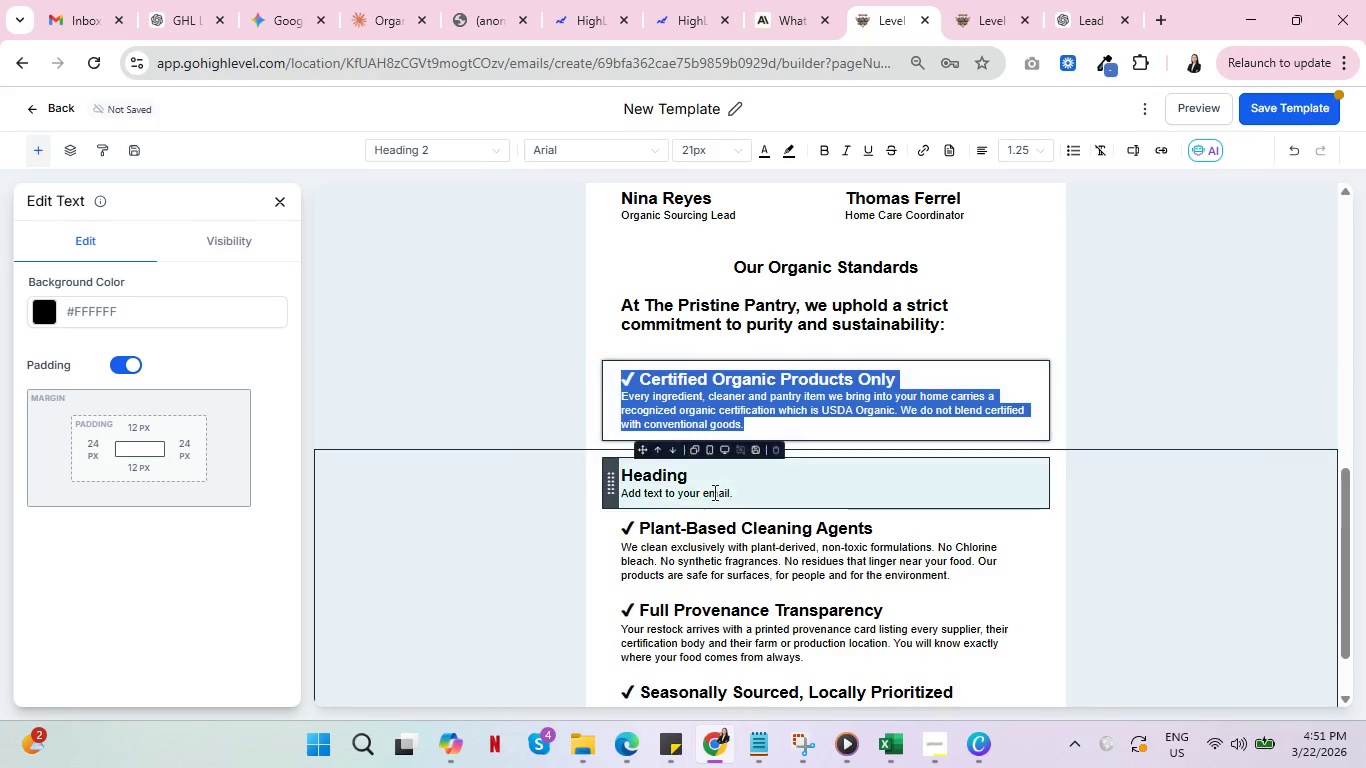 
key(Control+C)
 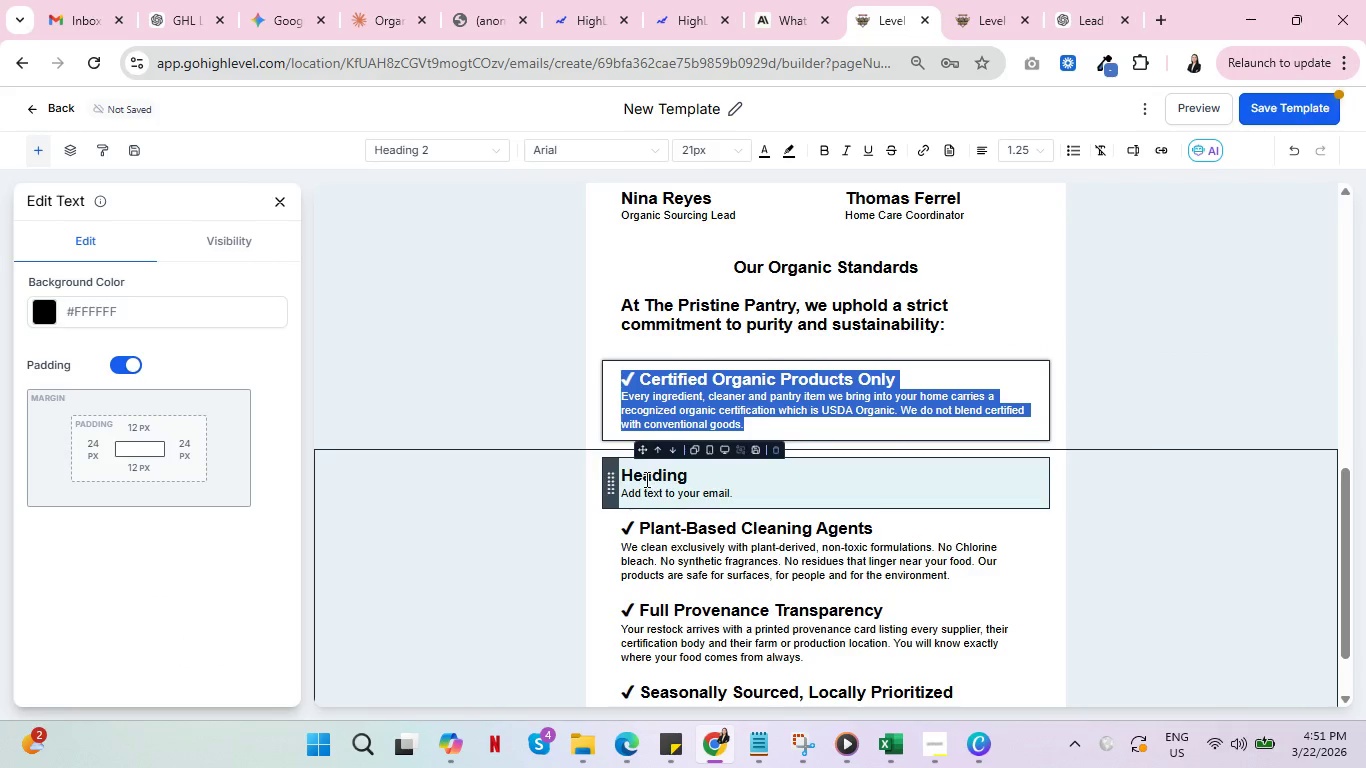 
double_click([645, 479])
 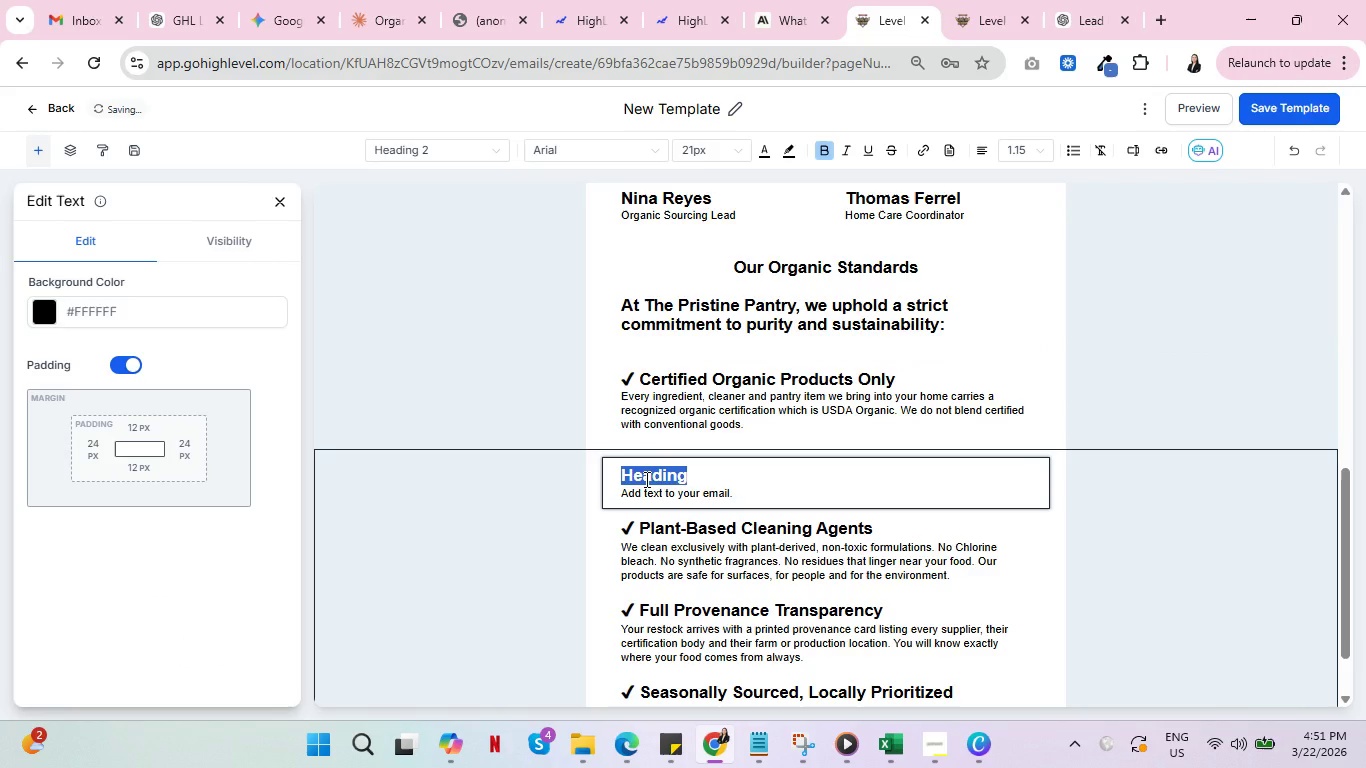 
key(Control+A)
 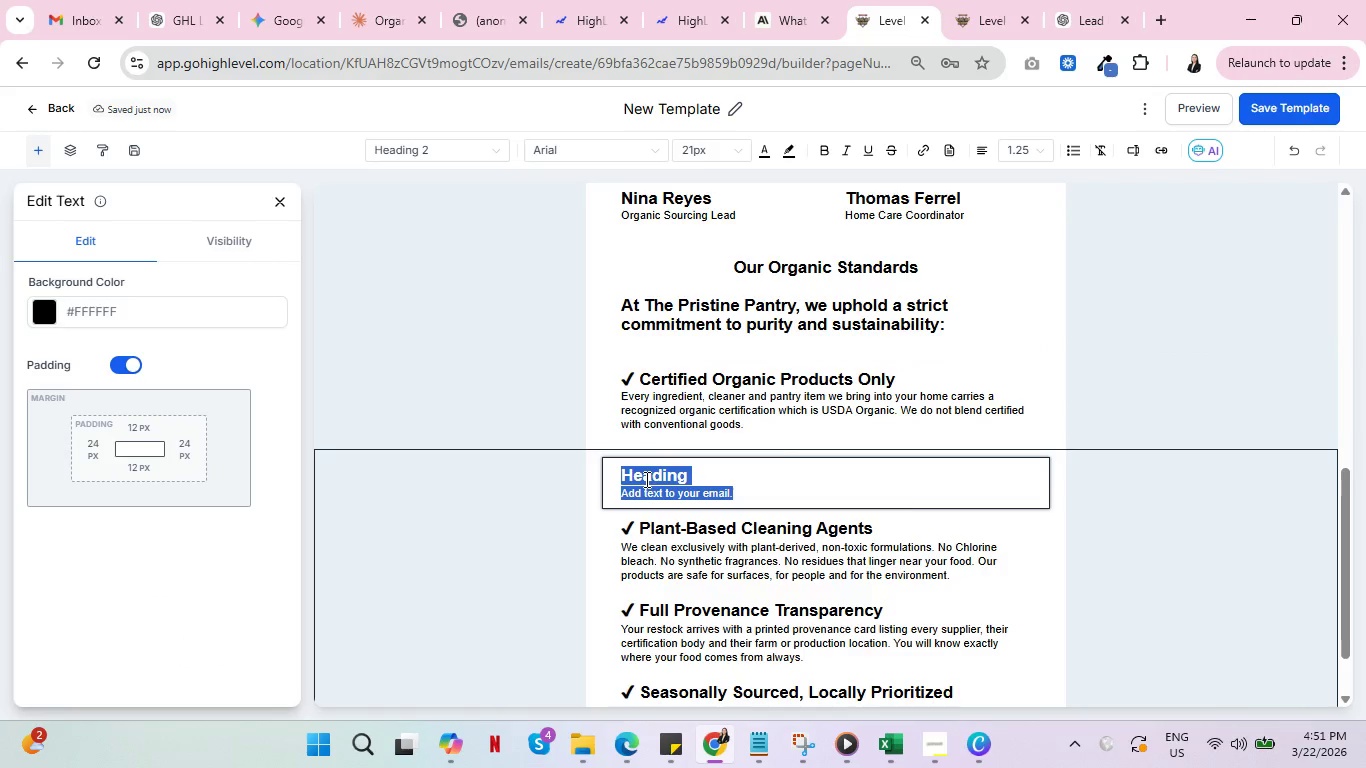 
key(Control+V)
 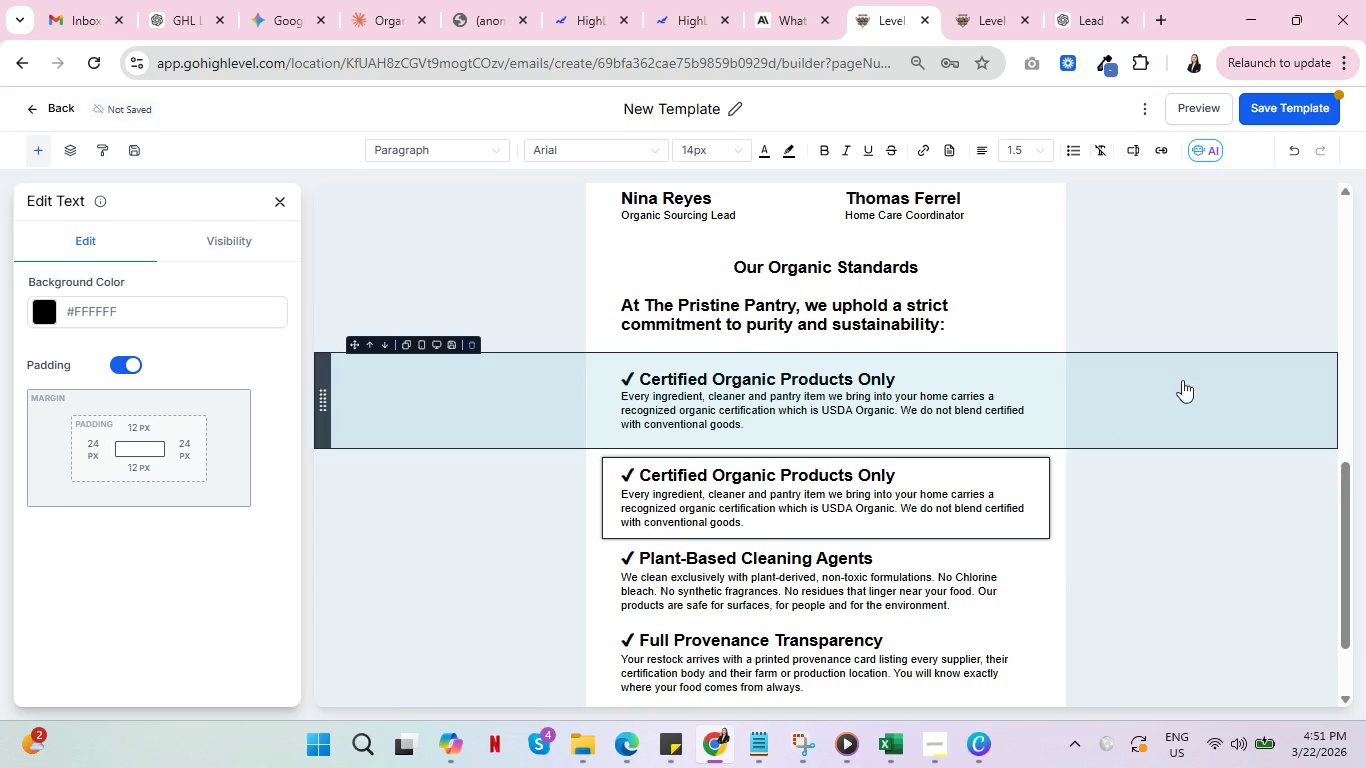 
left_click([1190, 377])
 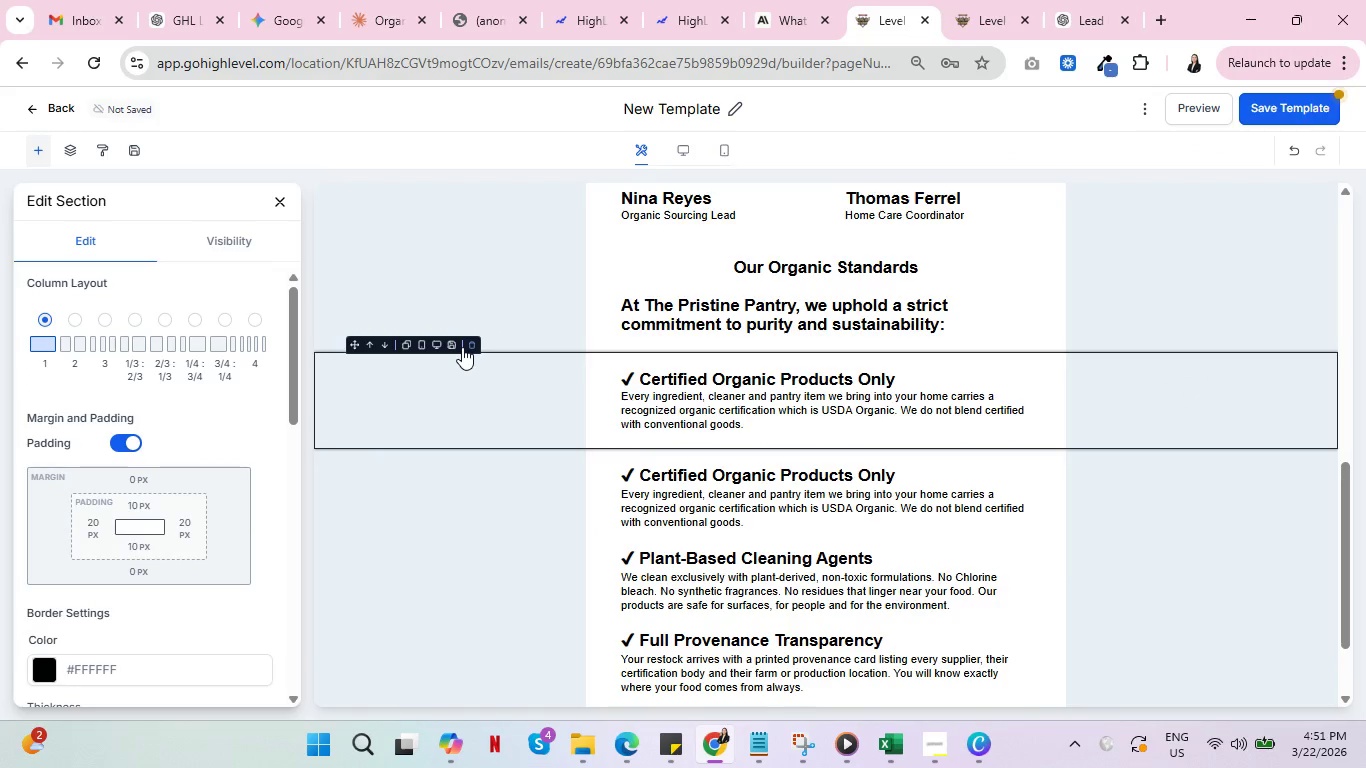 
left_click([472, 345])
 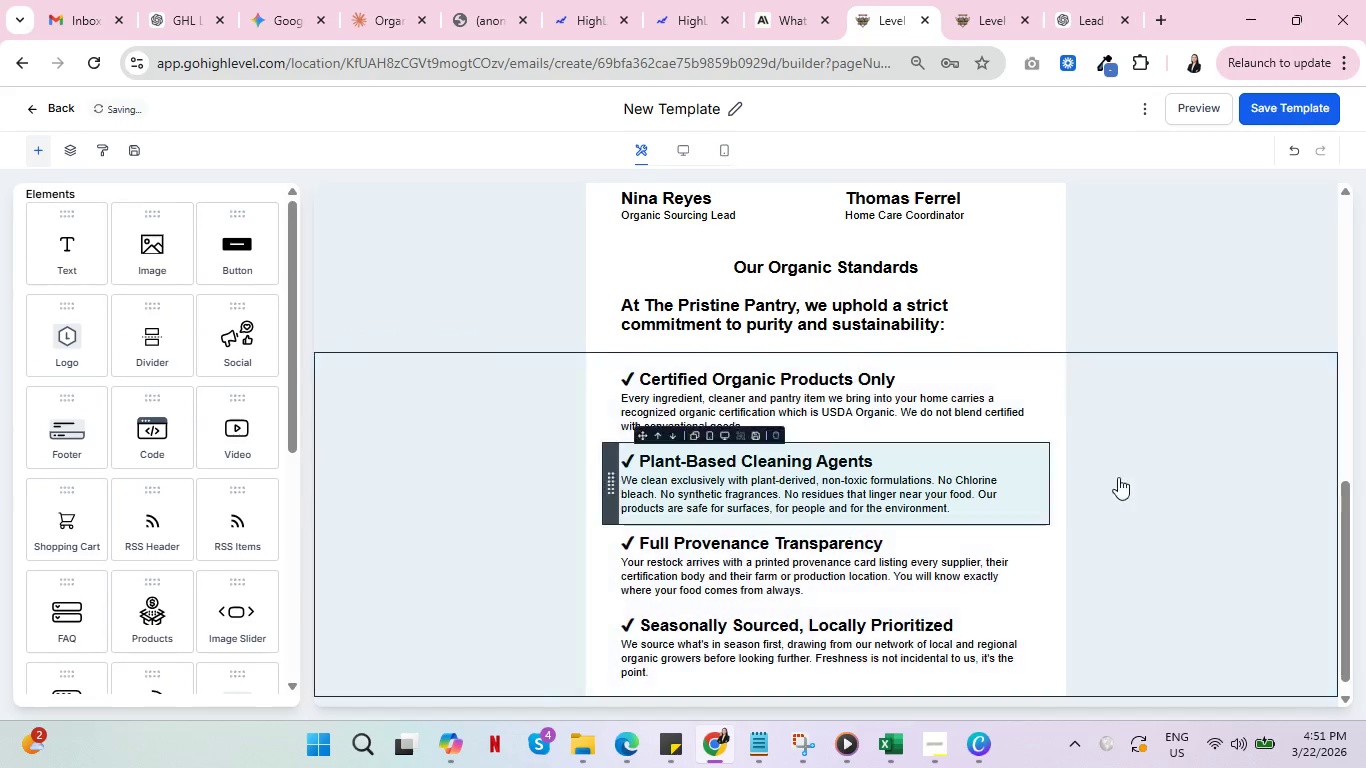 
scroll: coordinate [1156, 490], scroll_direction: down, amount: 4.0
 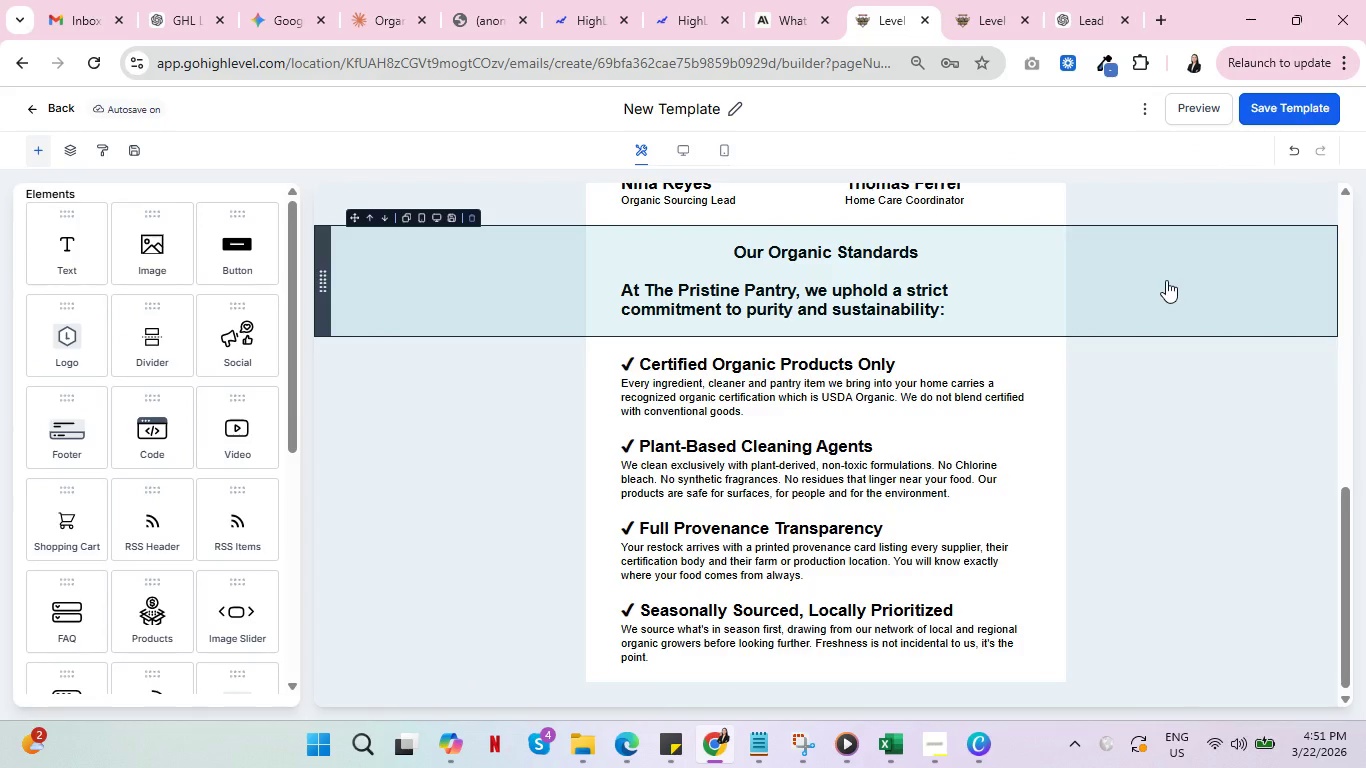 
double_click([674, 300])
 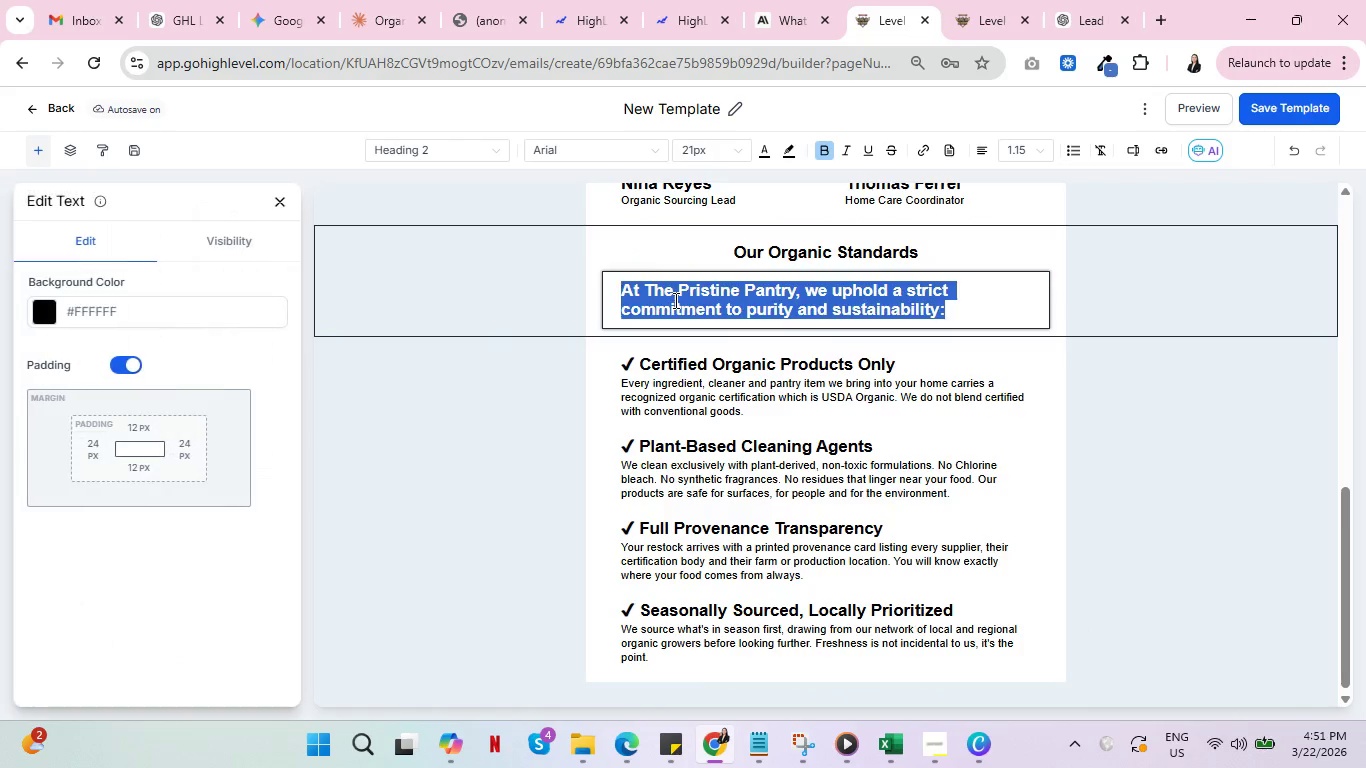 
triple_click([674, 300])
 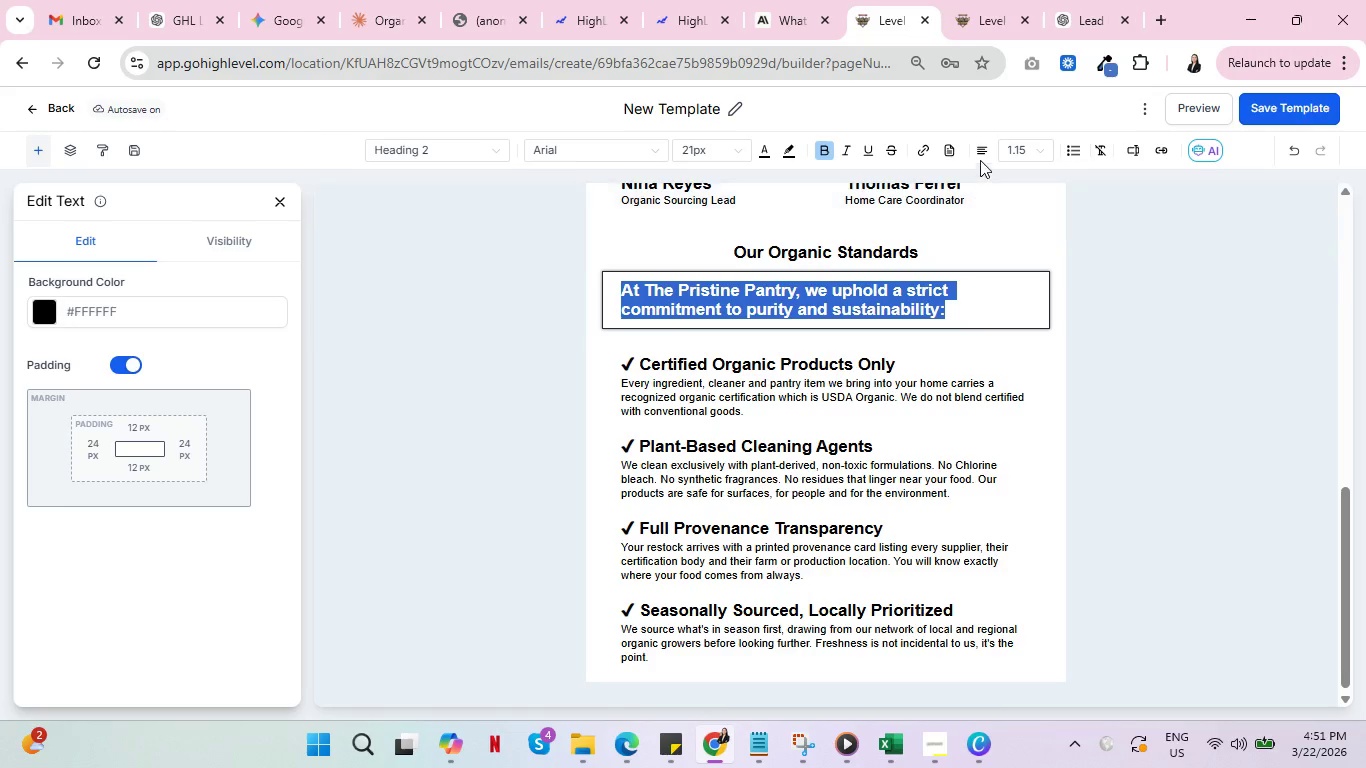 
left_click([980, 154])
 